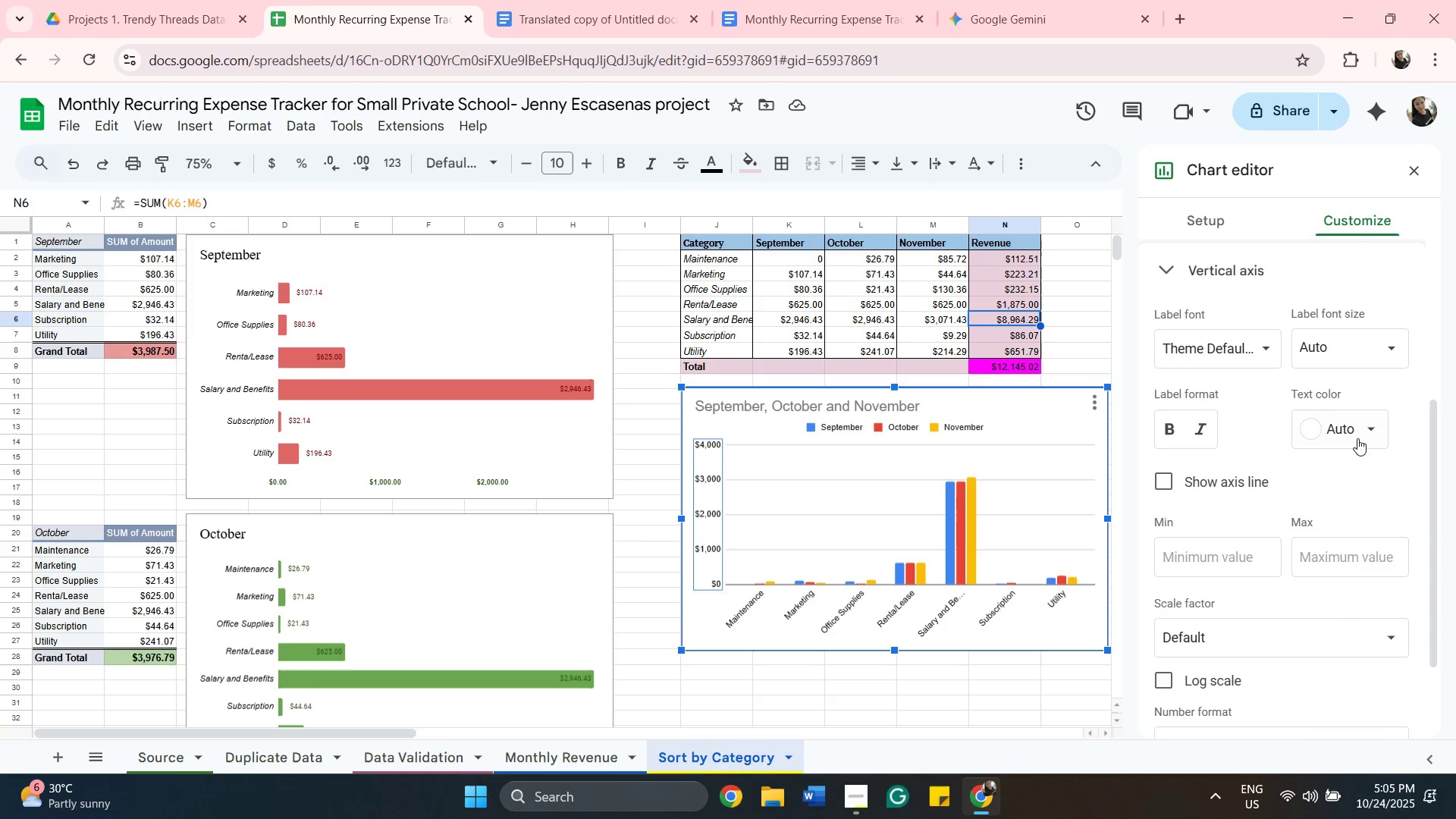 
left_click([1357, 437])
 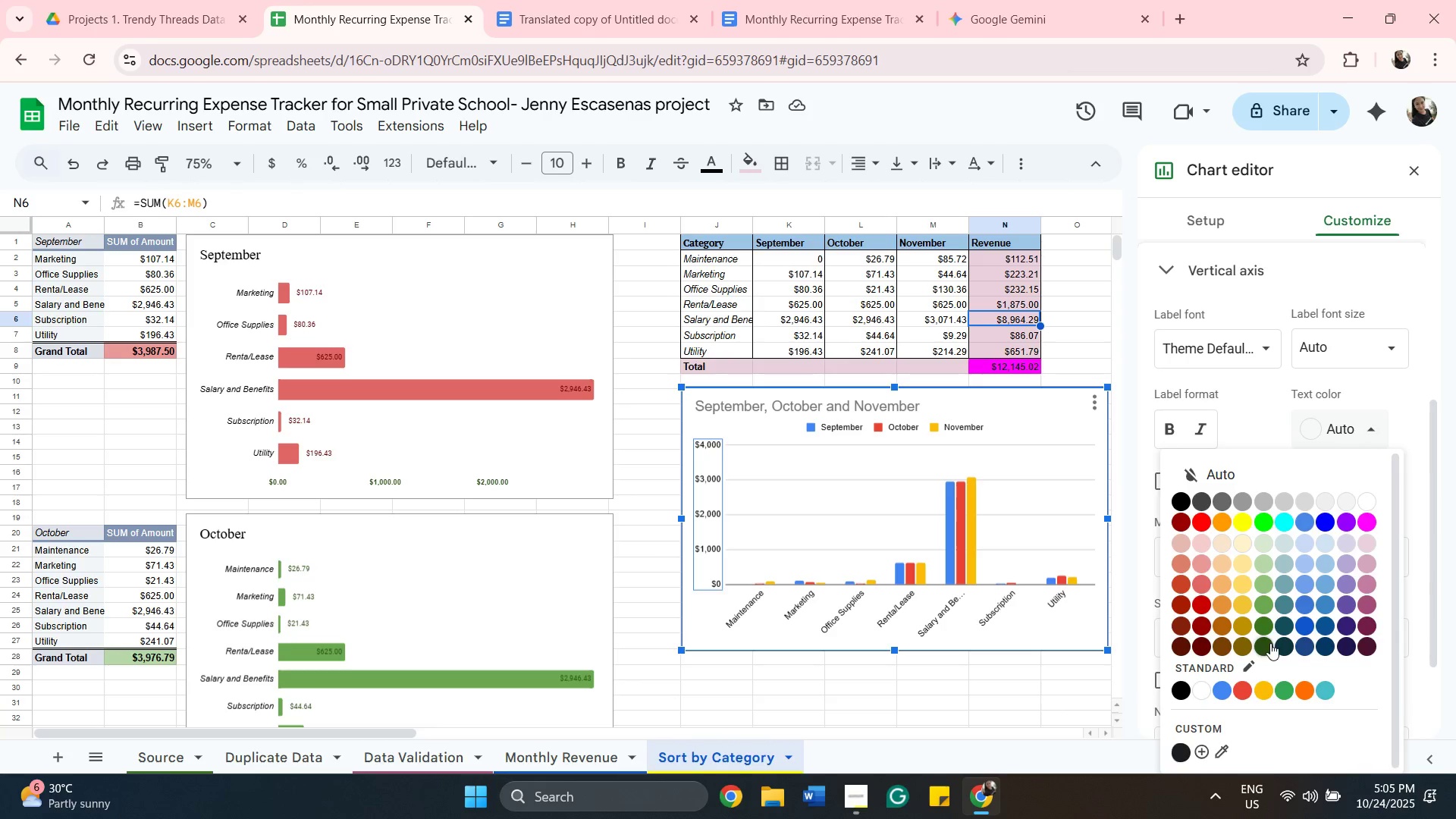 
left_click([1270, 643])
 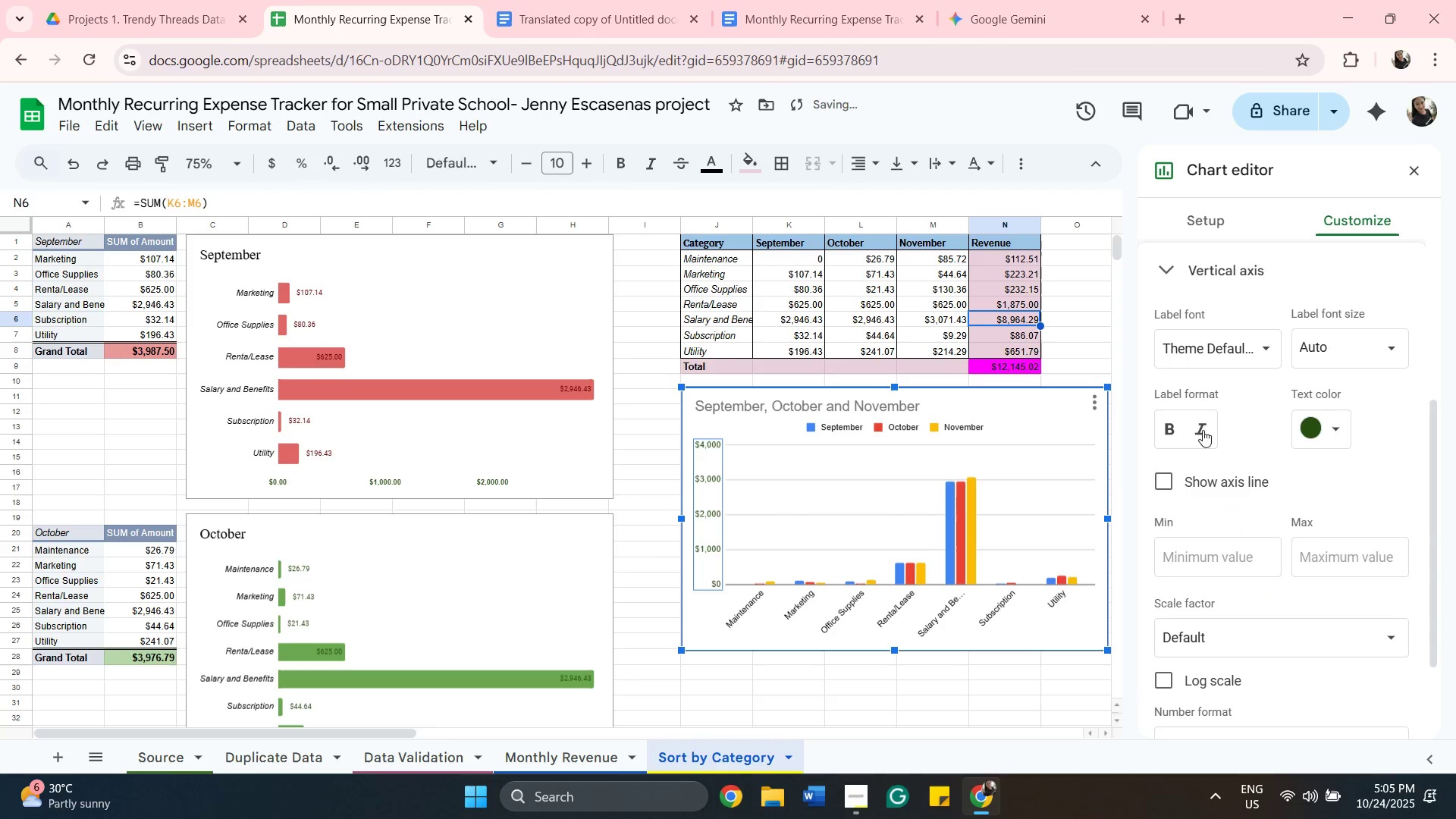 
left_click([1166, 427])
 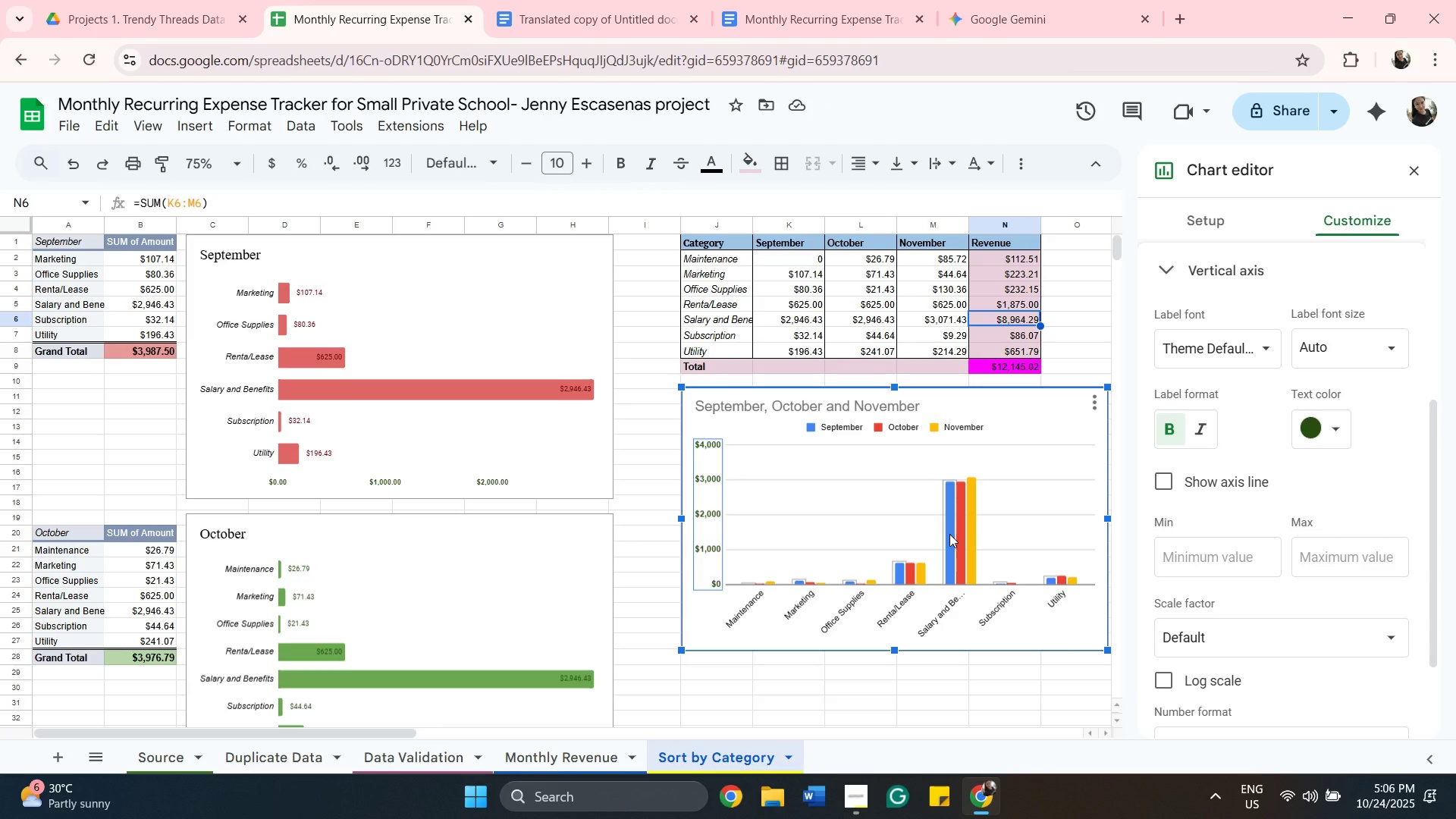 
wait(7.6)
 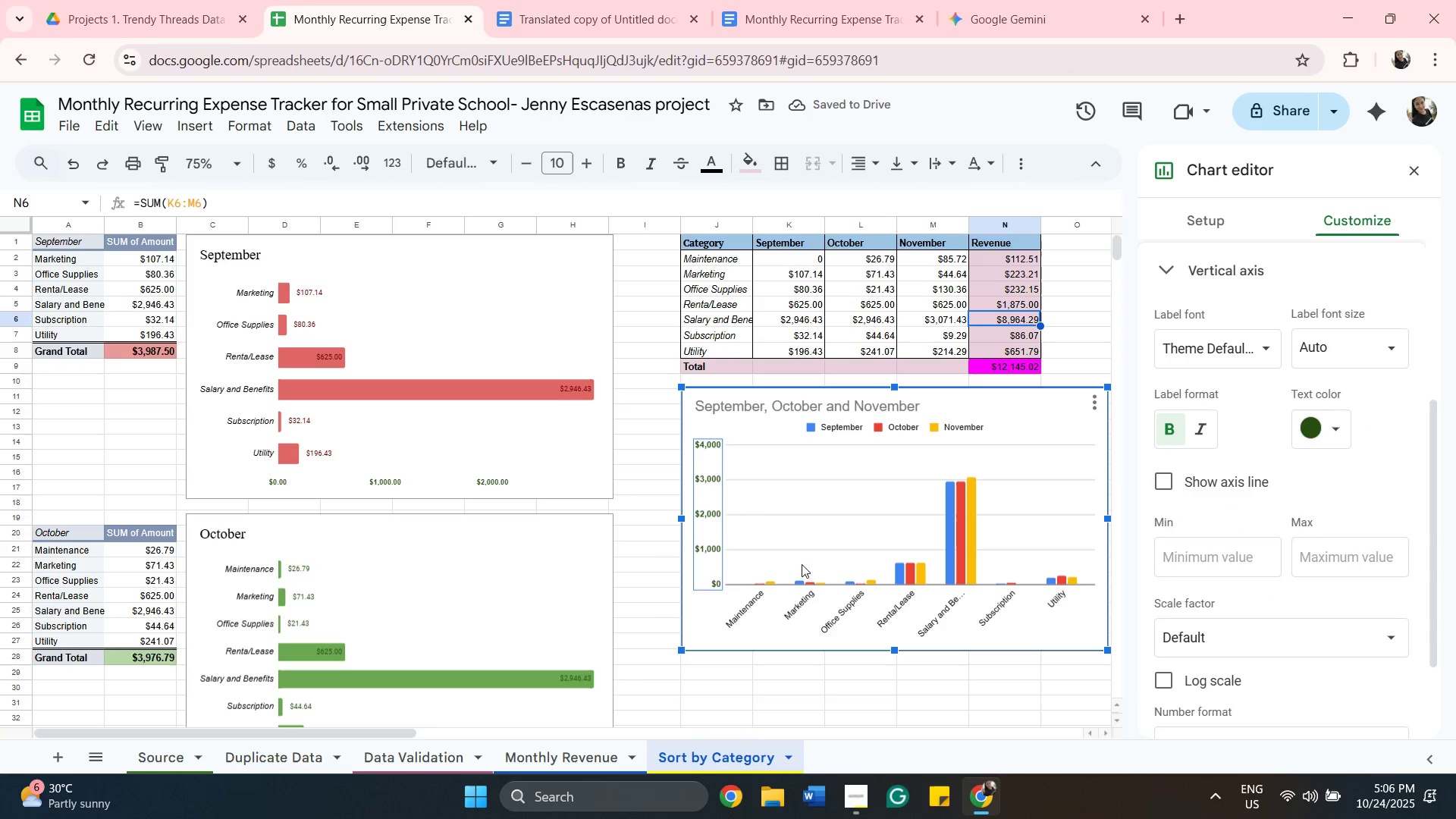 
left_click([830, 406])
 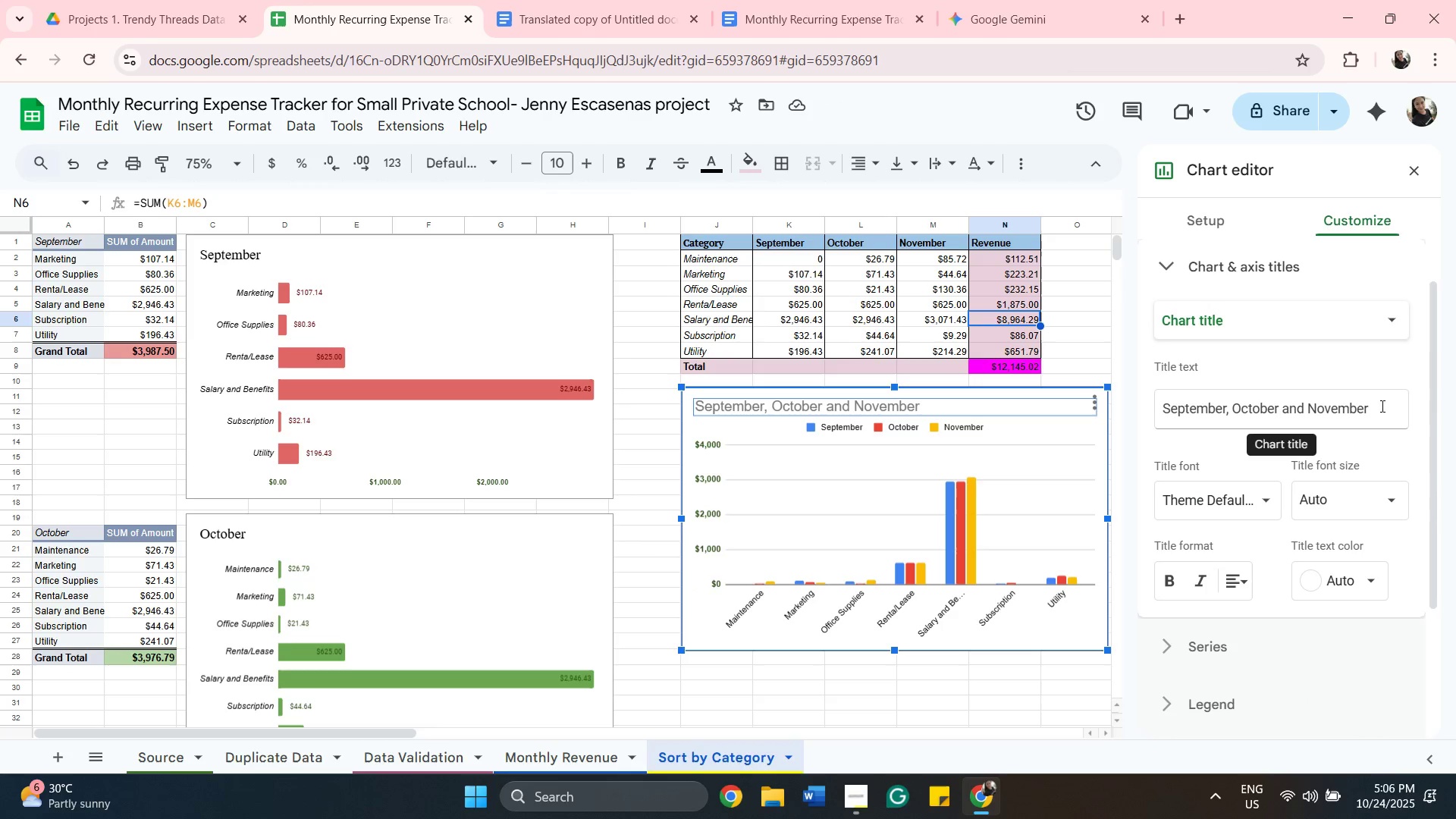 
wait(5.66)
 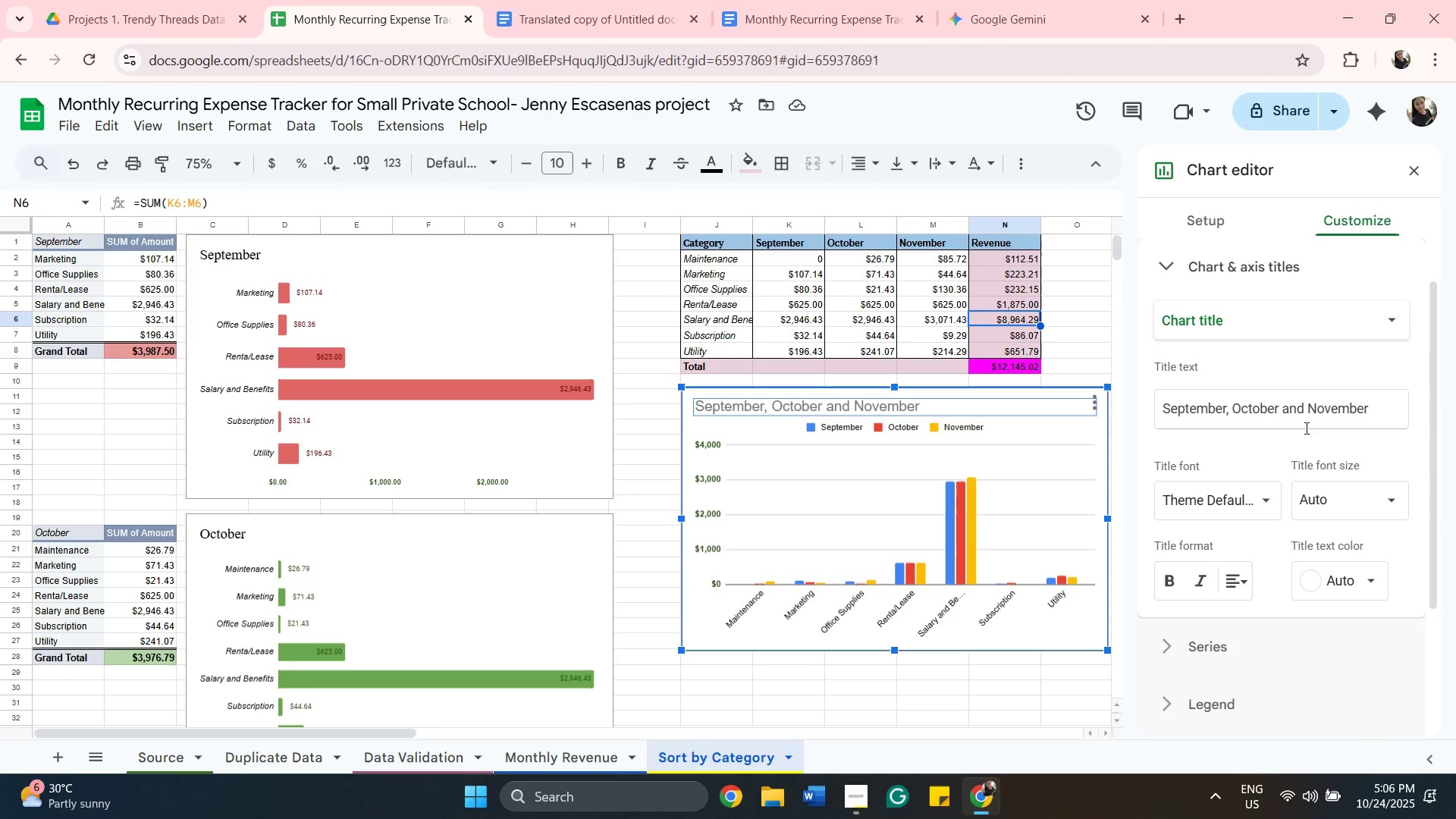 
left_click_drag(start_coordinate=[1389, 413], to_coordinate=[1119, 388])
 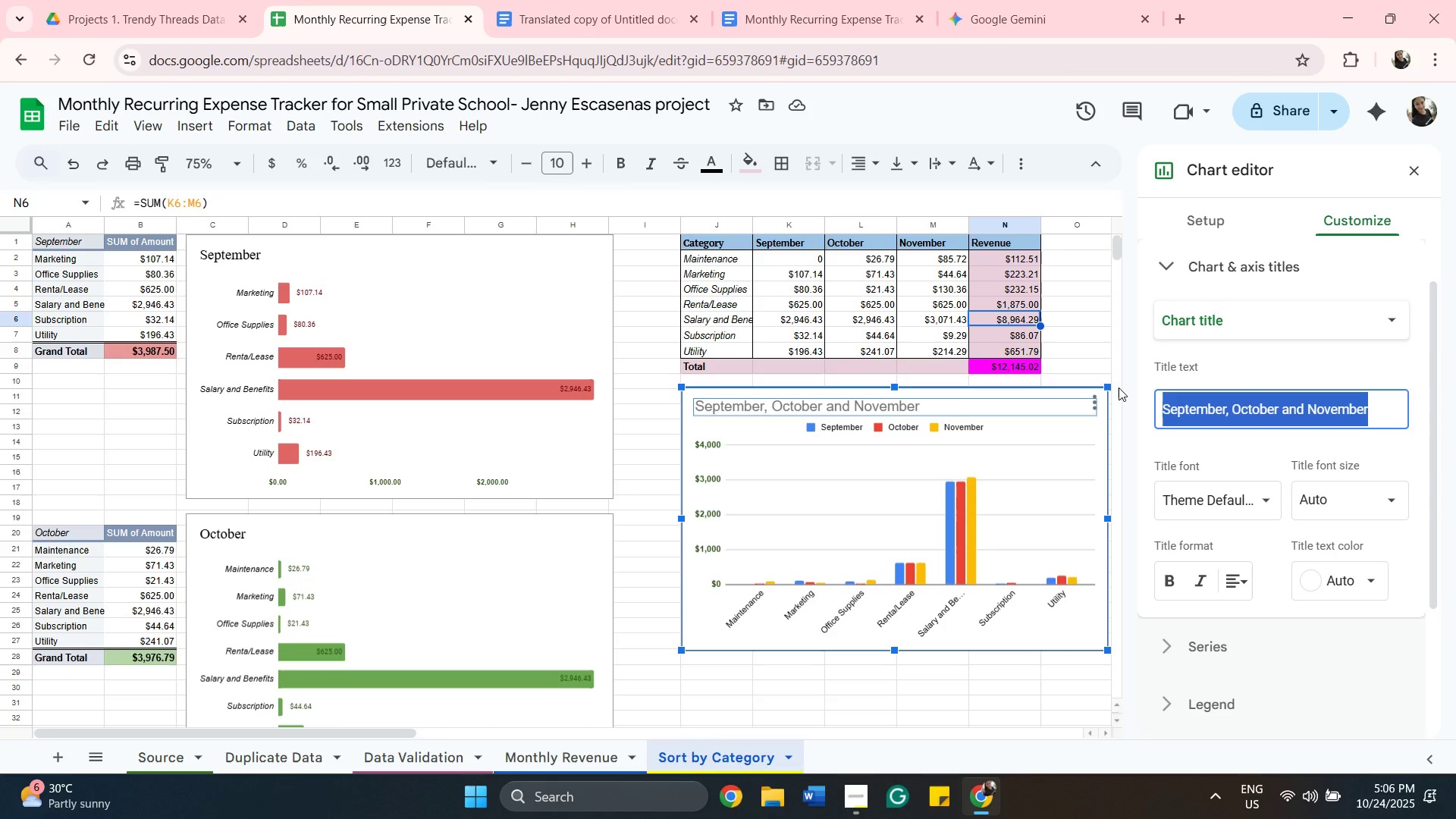 
key(Backspace)
type(MOnth)
key(Backspace)
key(Backspace)
key(Backspace)
key(Backspace)
key(Backspace)
key(Backspace)
 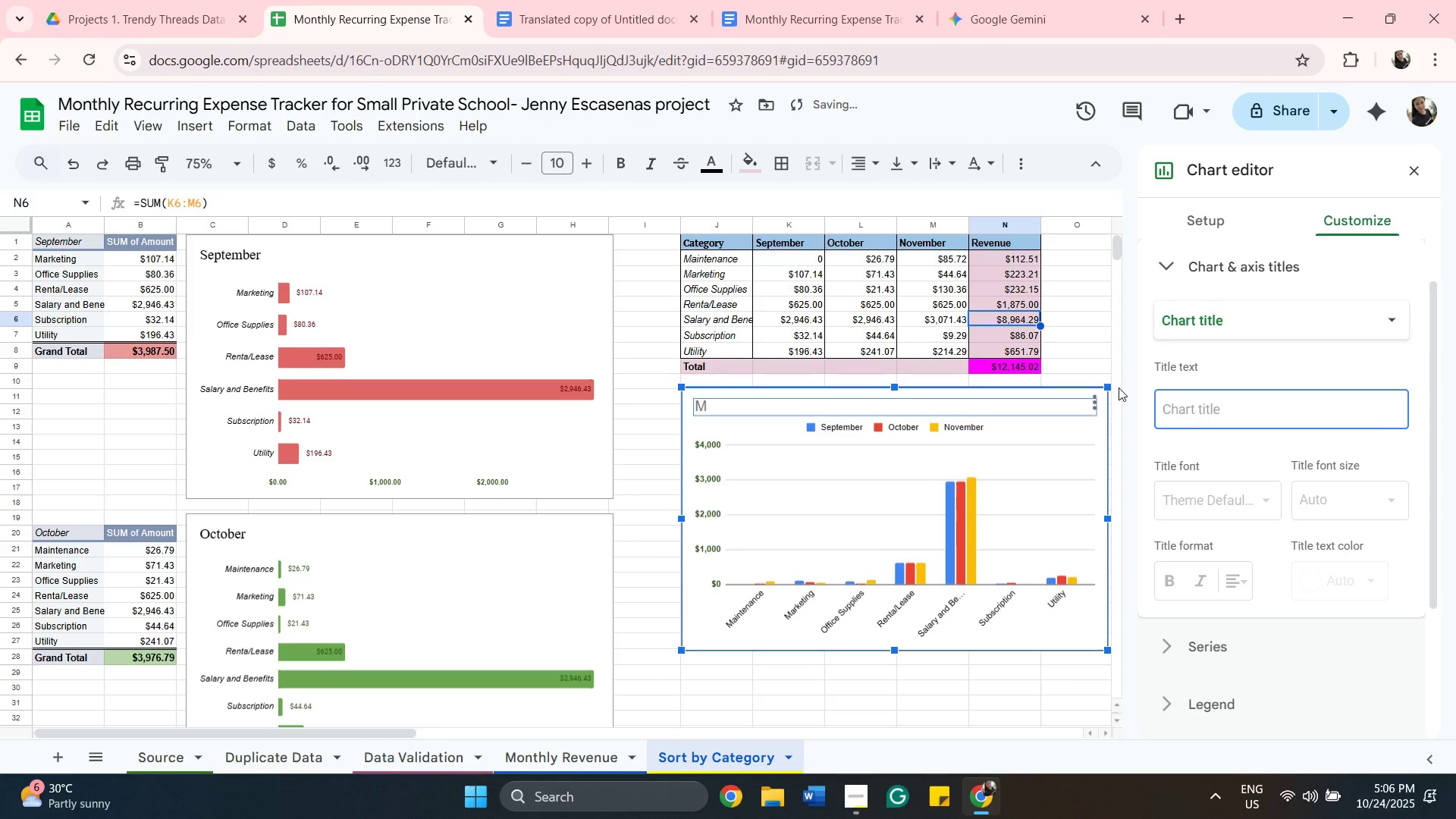 
wait(17.16)
 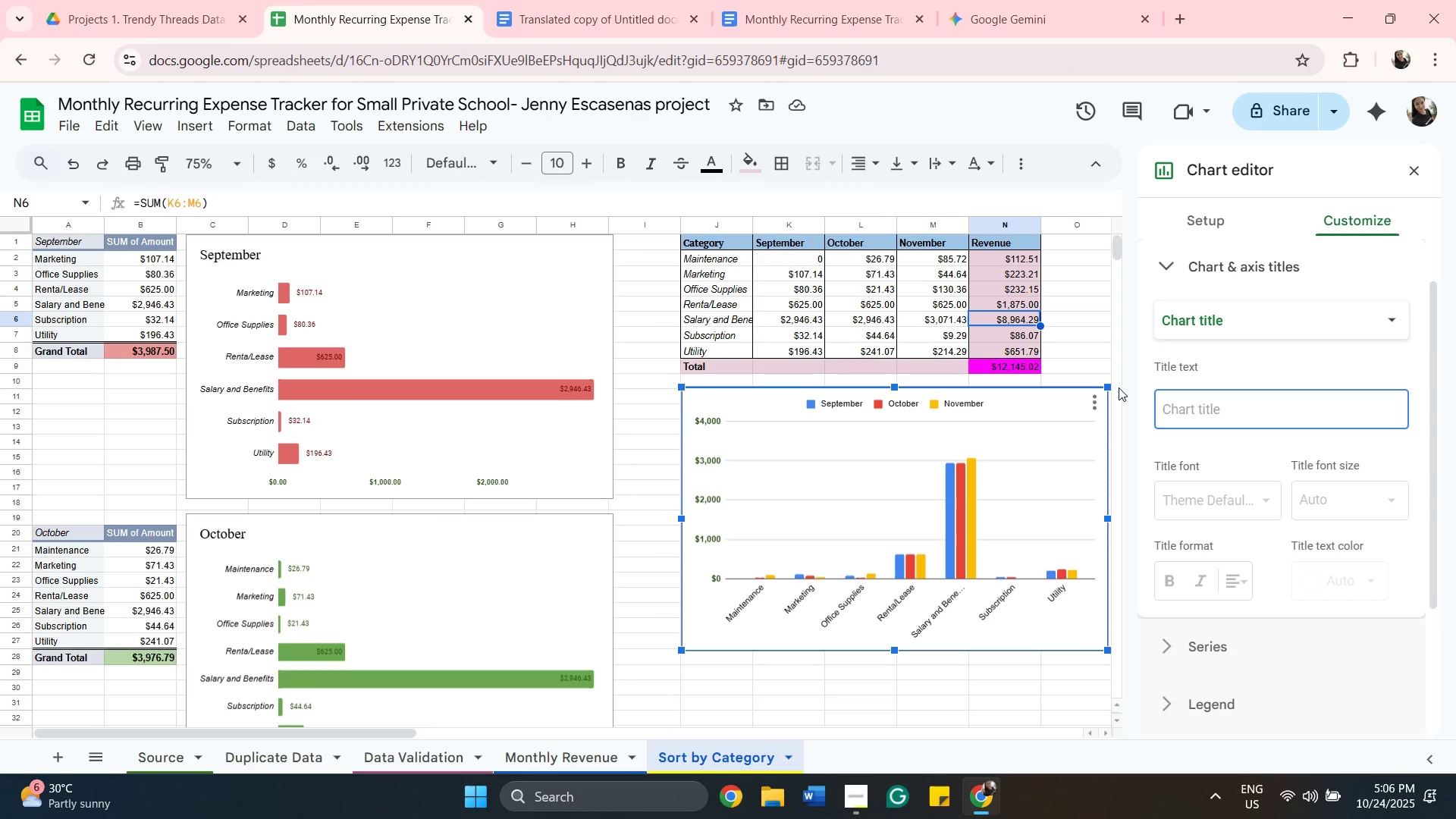 
left_click([578, 23])
 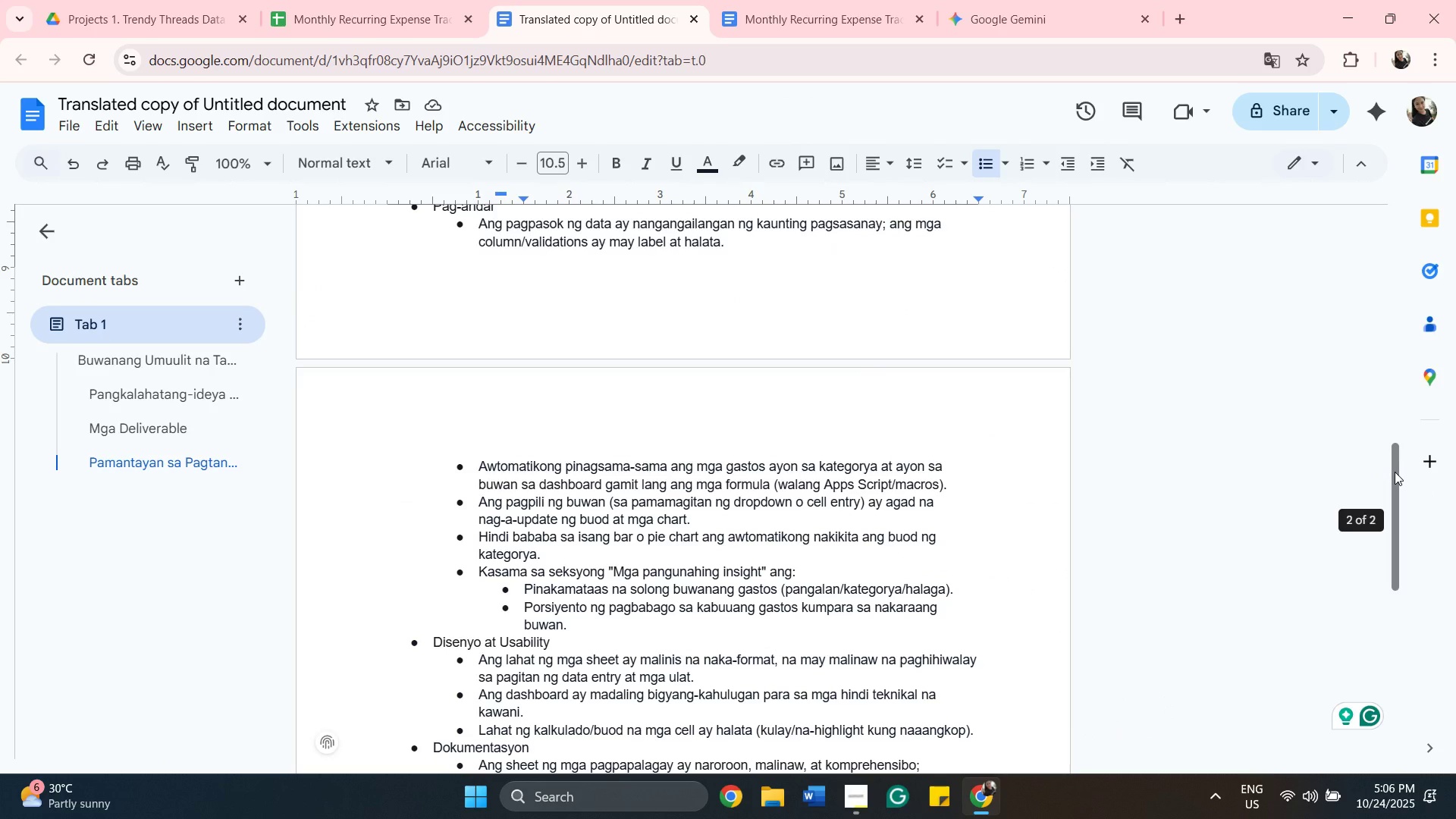 
left_click_drag(start_coordinate=[1395, 472], to_coordinate=[1362, 366])
 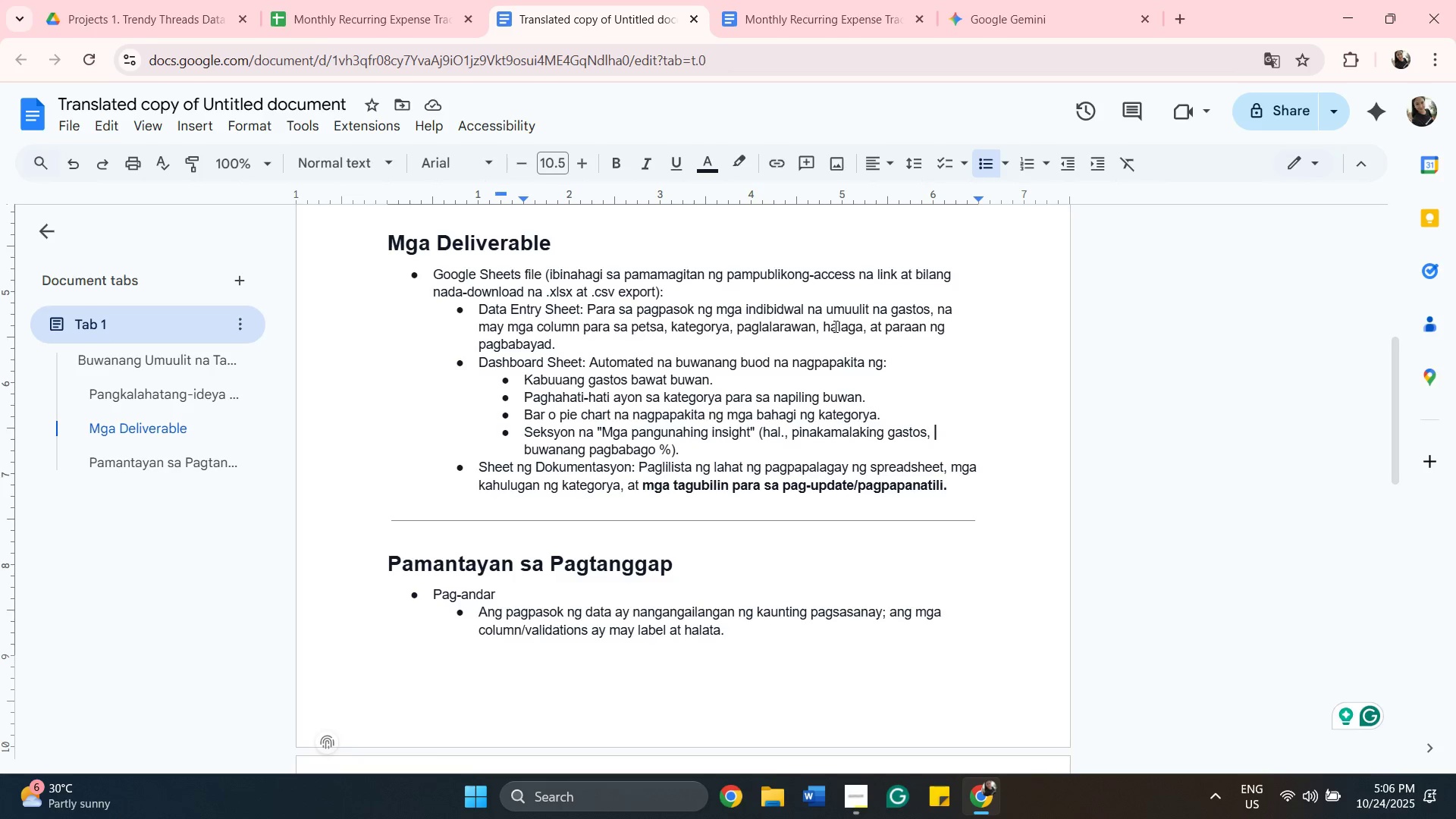 
wait(10.48)
 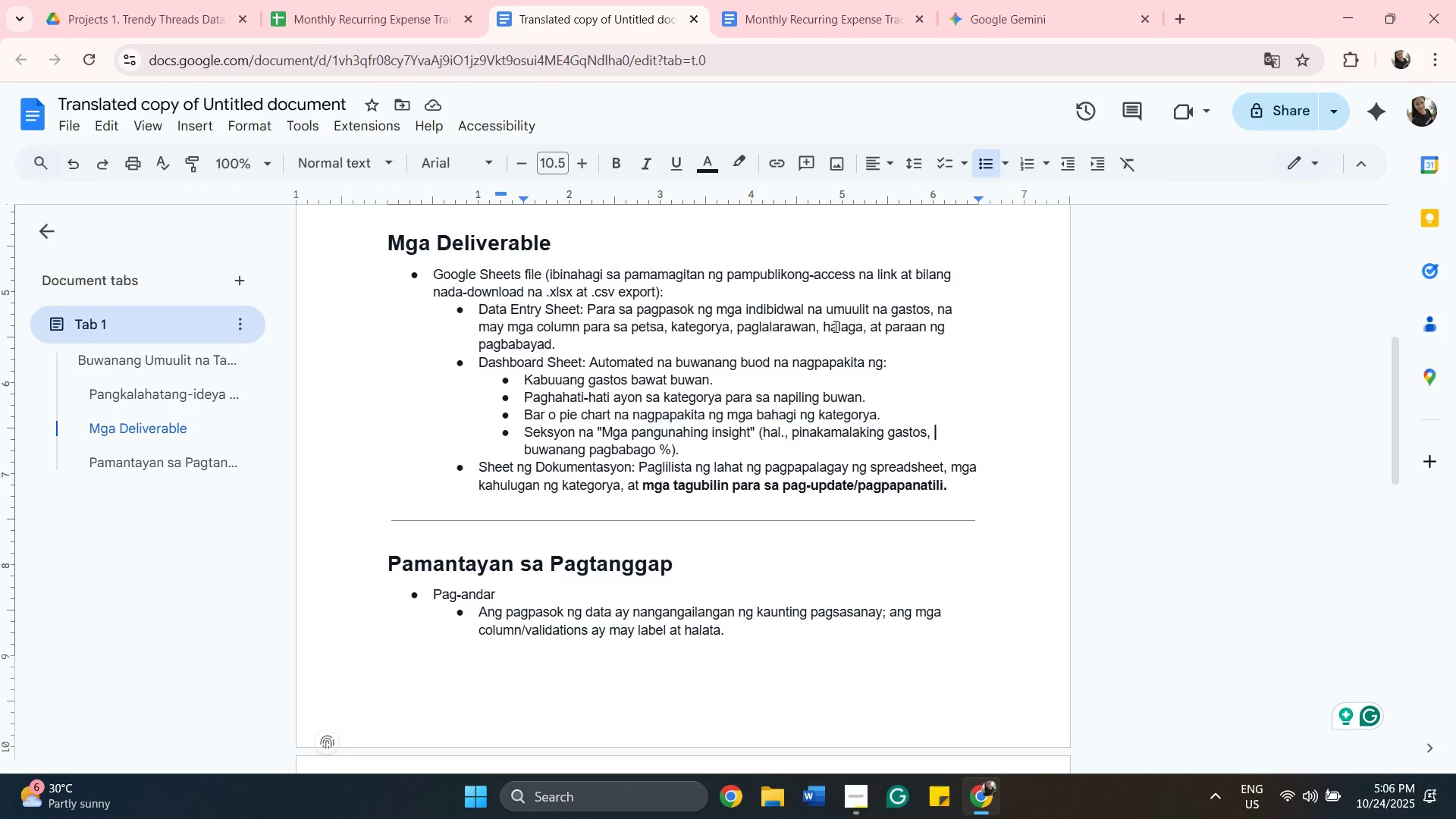 
mouse_move([781, 20])
 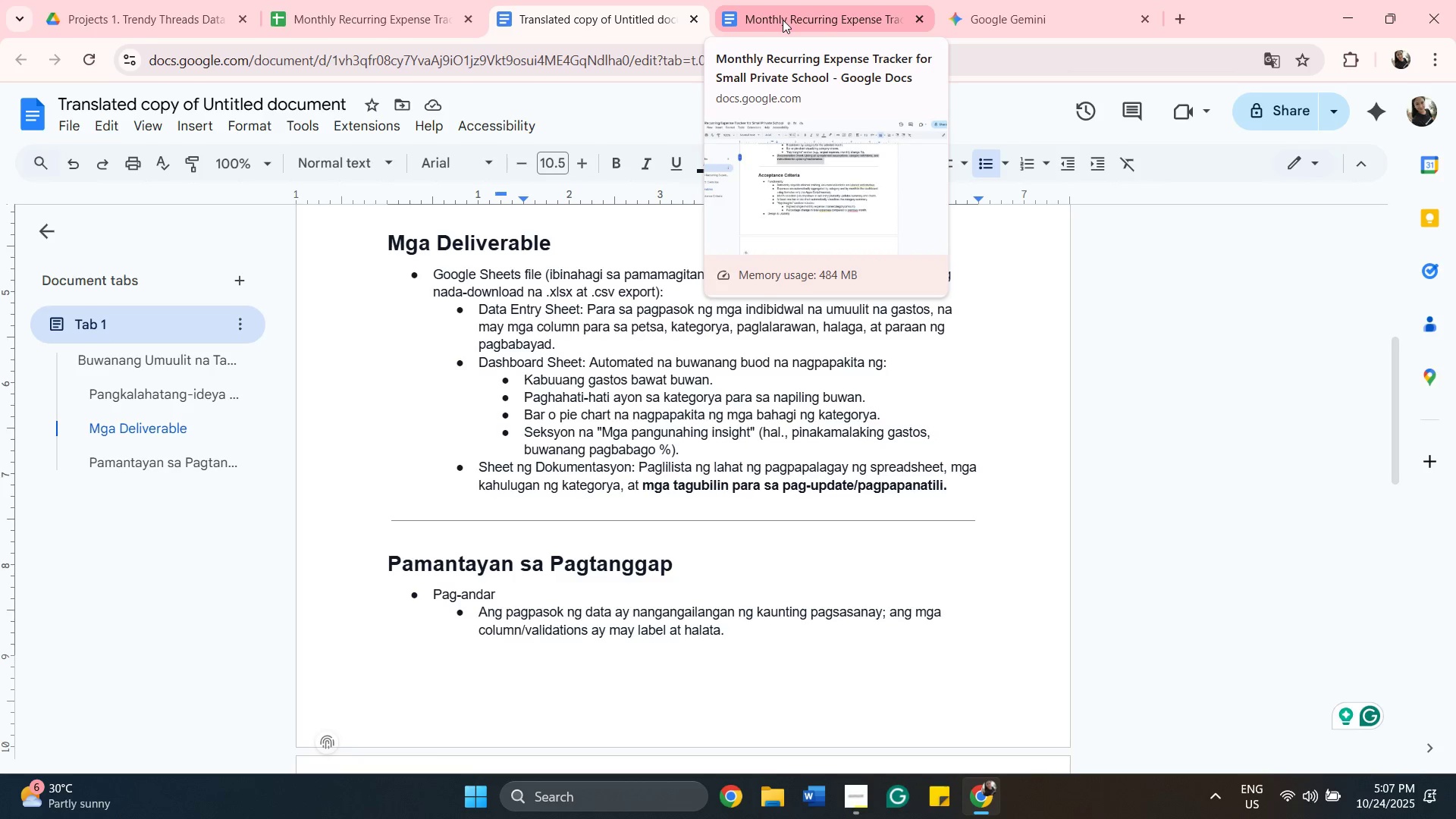 
left_click([783, 20])
 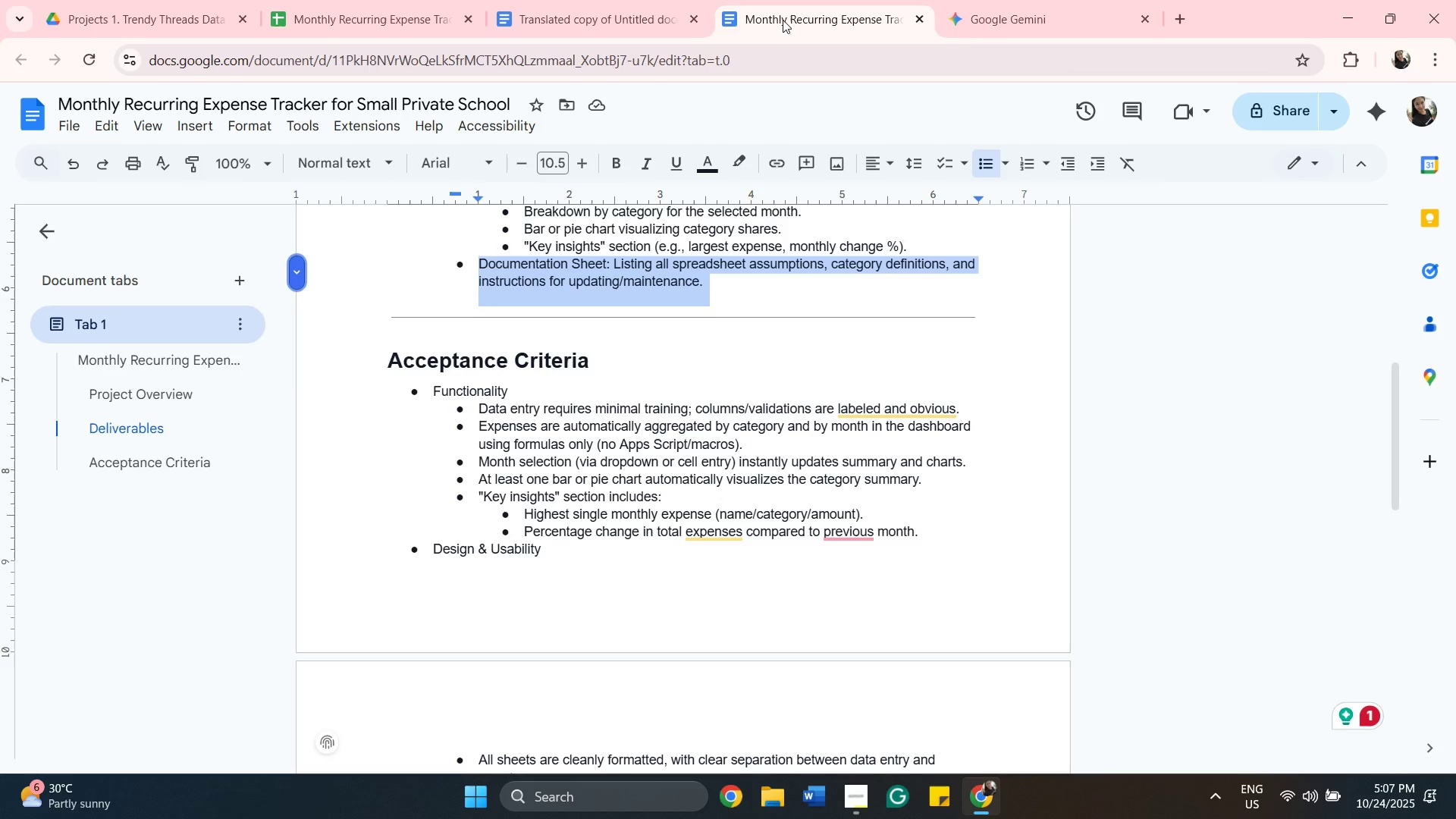 
wait(20.58)
 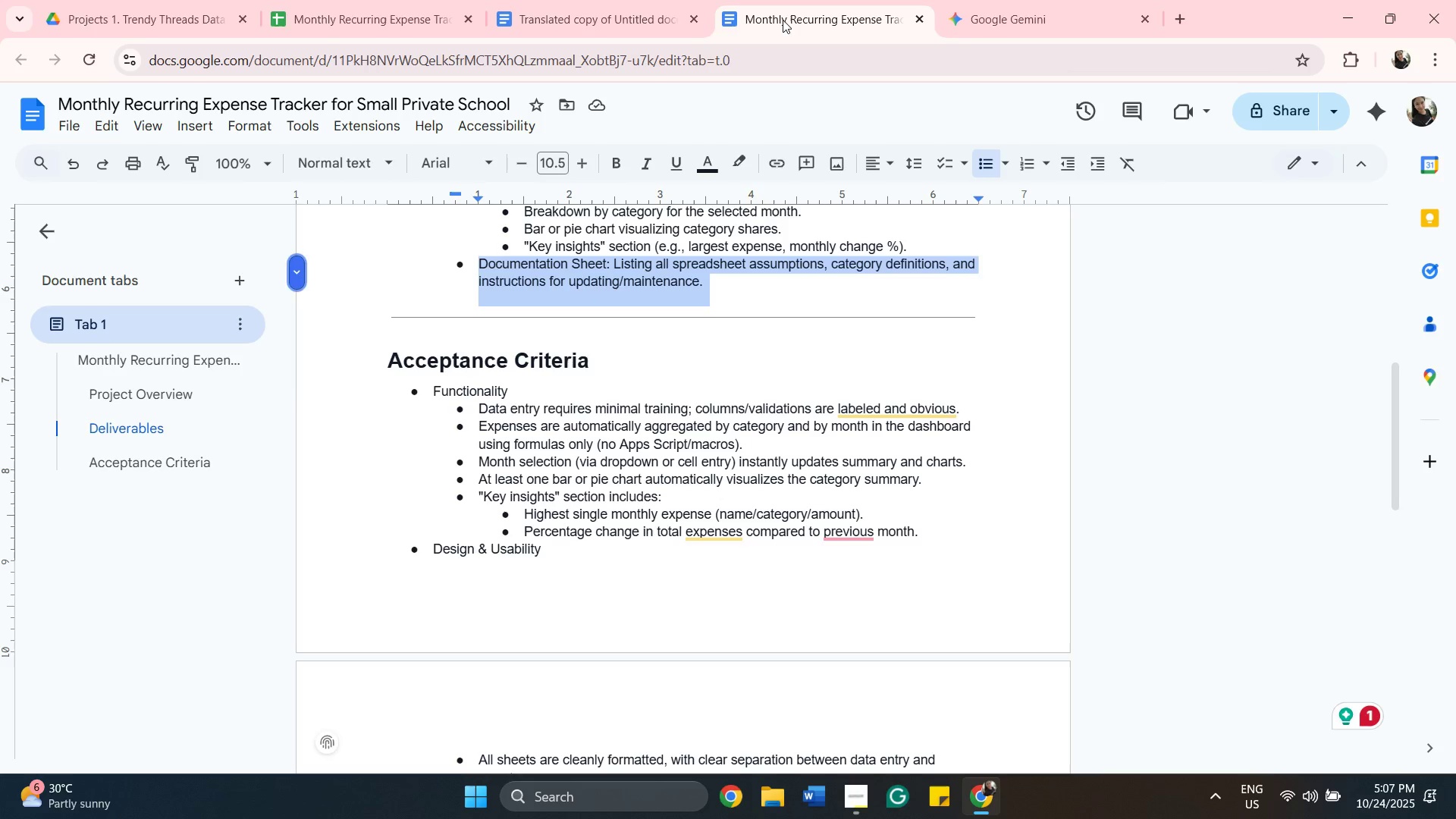 
left_click([529, 535])
 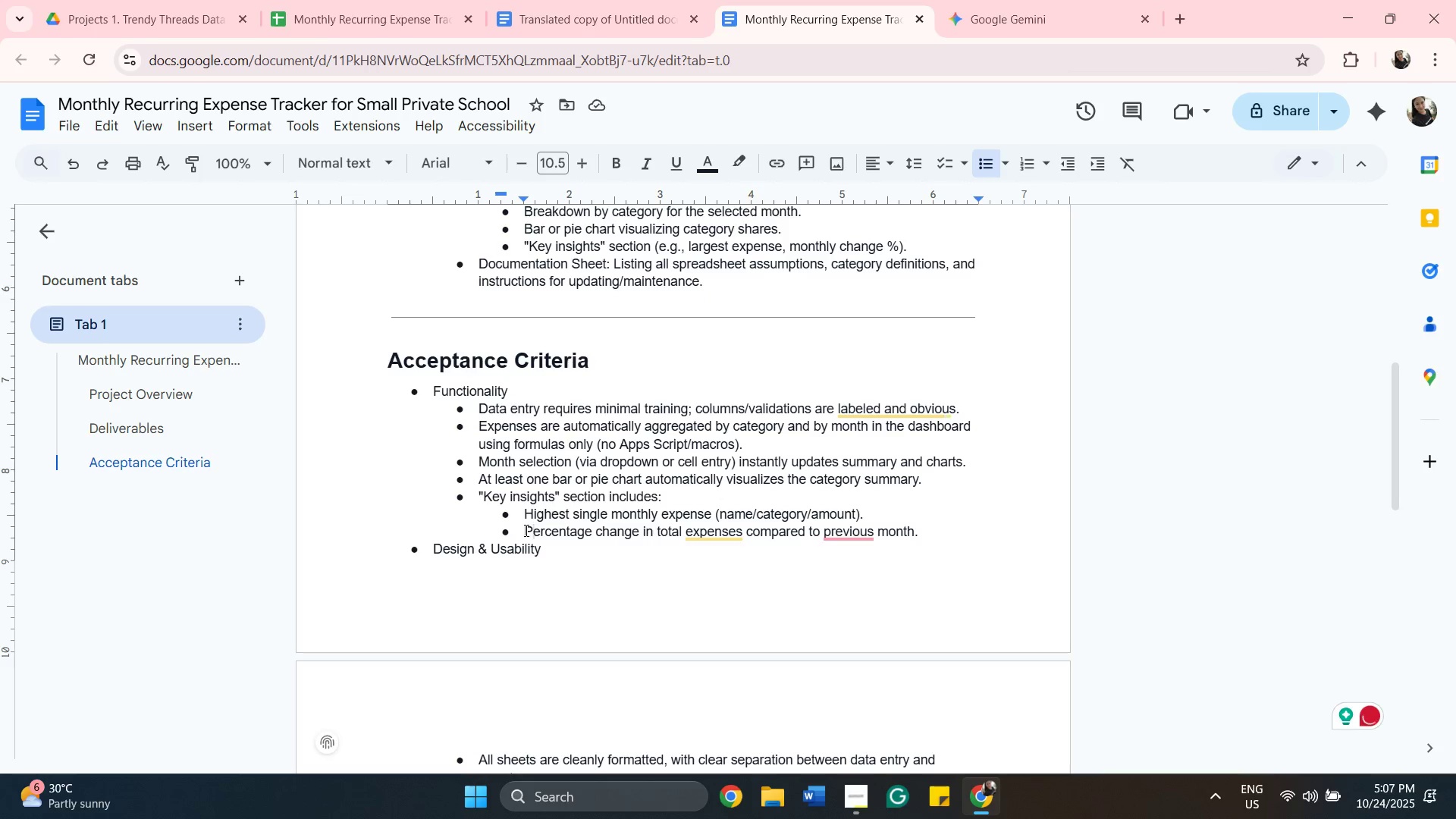 
left_click_drag(start_coordinate=[525, 530], to_coordinate=[747, 538])
 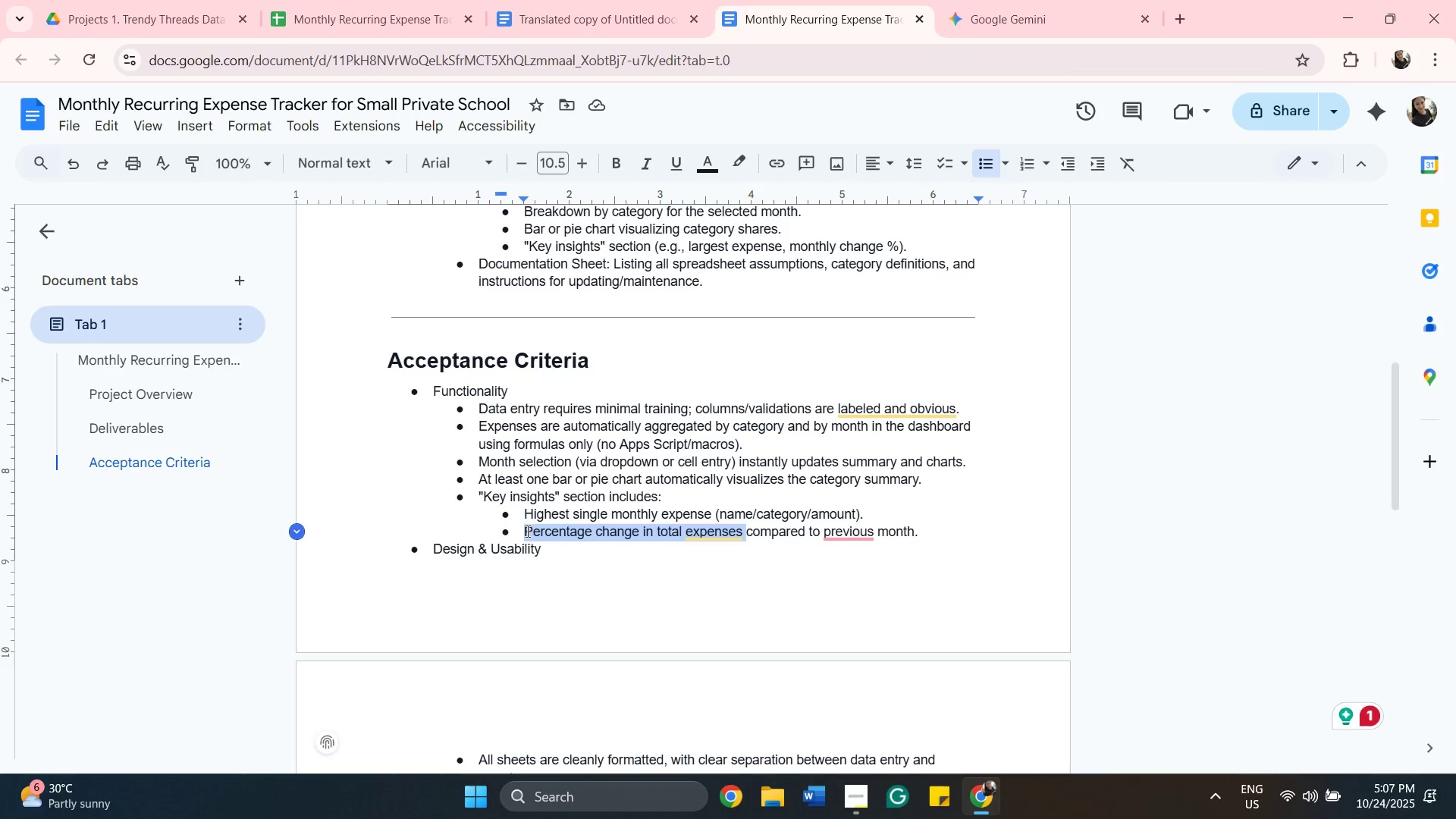 
left_click([526, 530])
 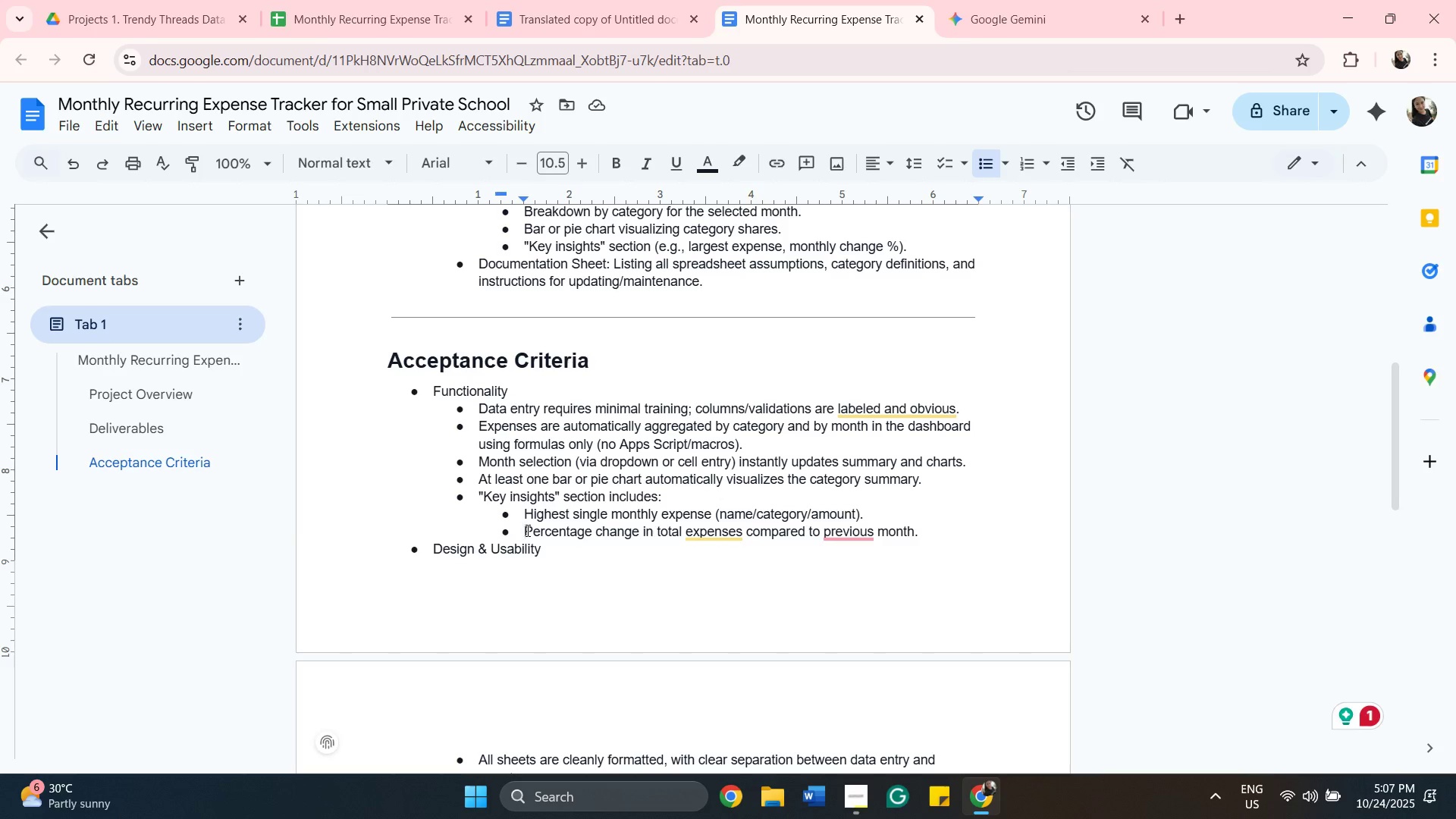 
left_click_drag(start_coordinate=[526, 530], to_coordinate=[918, 532])
 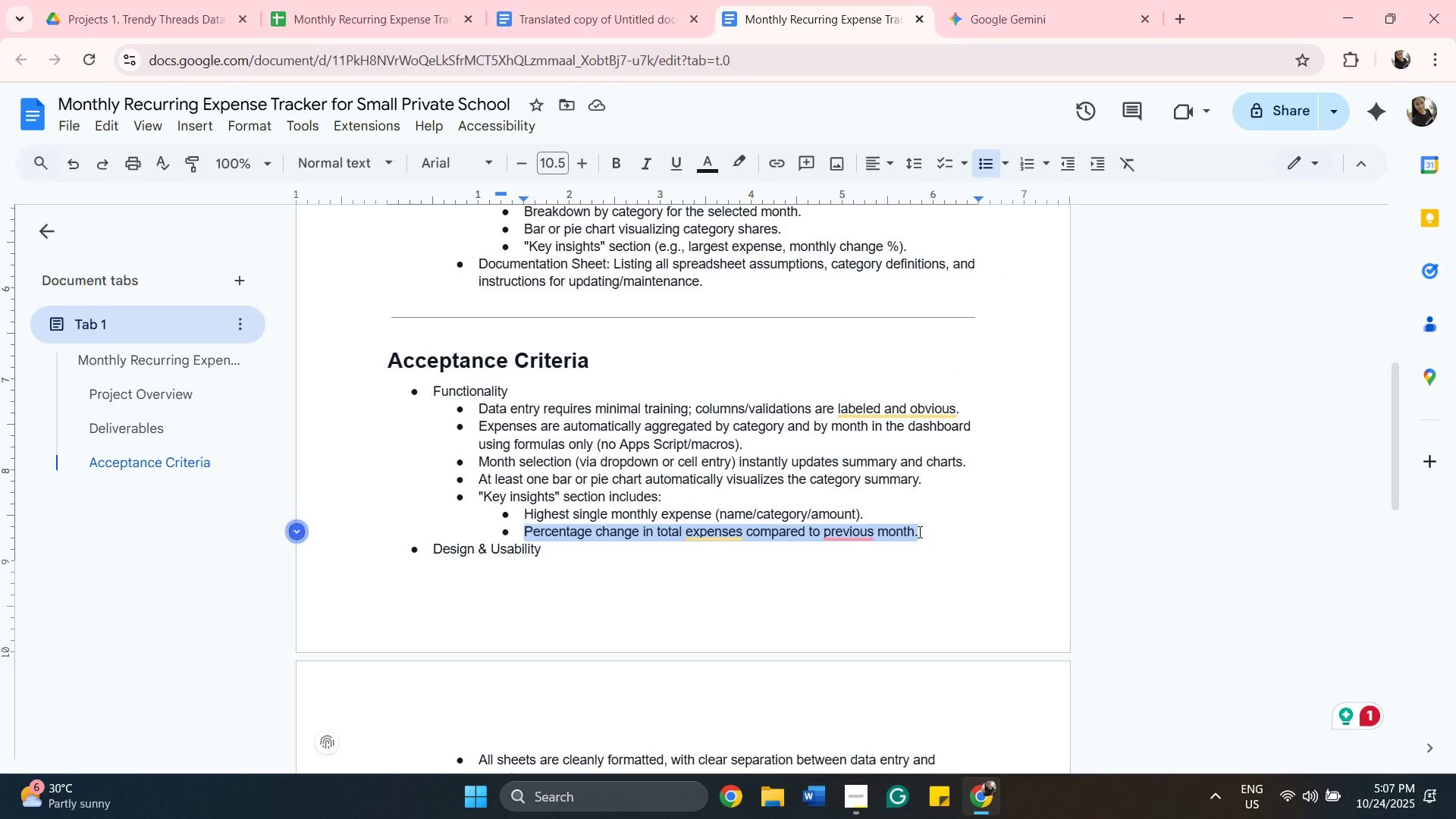 
key(Control+C)
 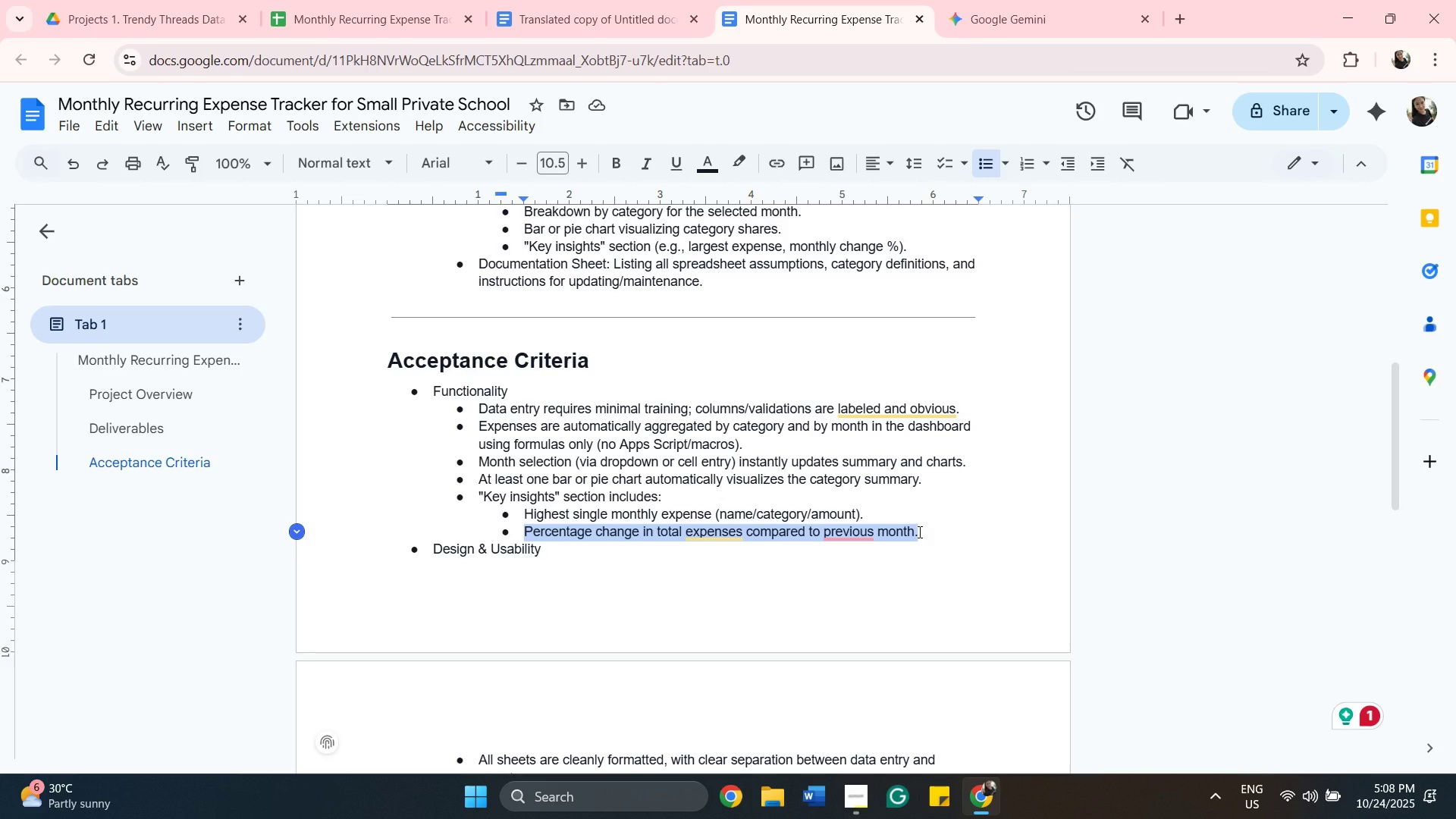 
wait(32.11)
 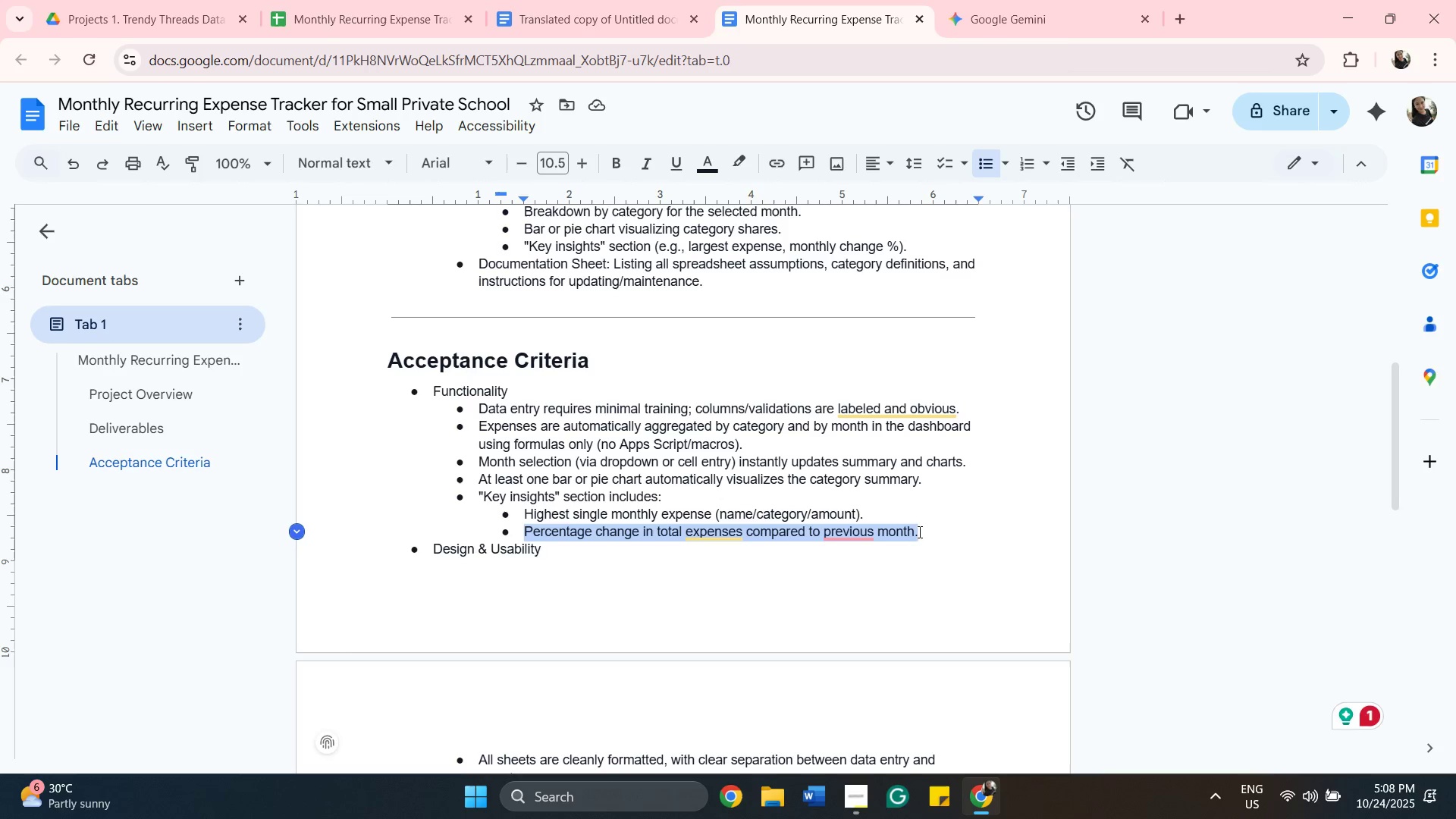 
key(Control+C)
 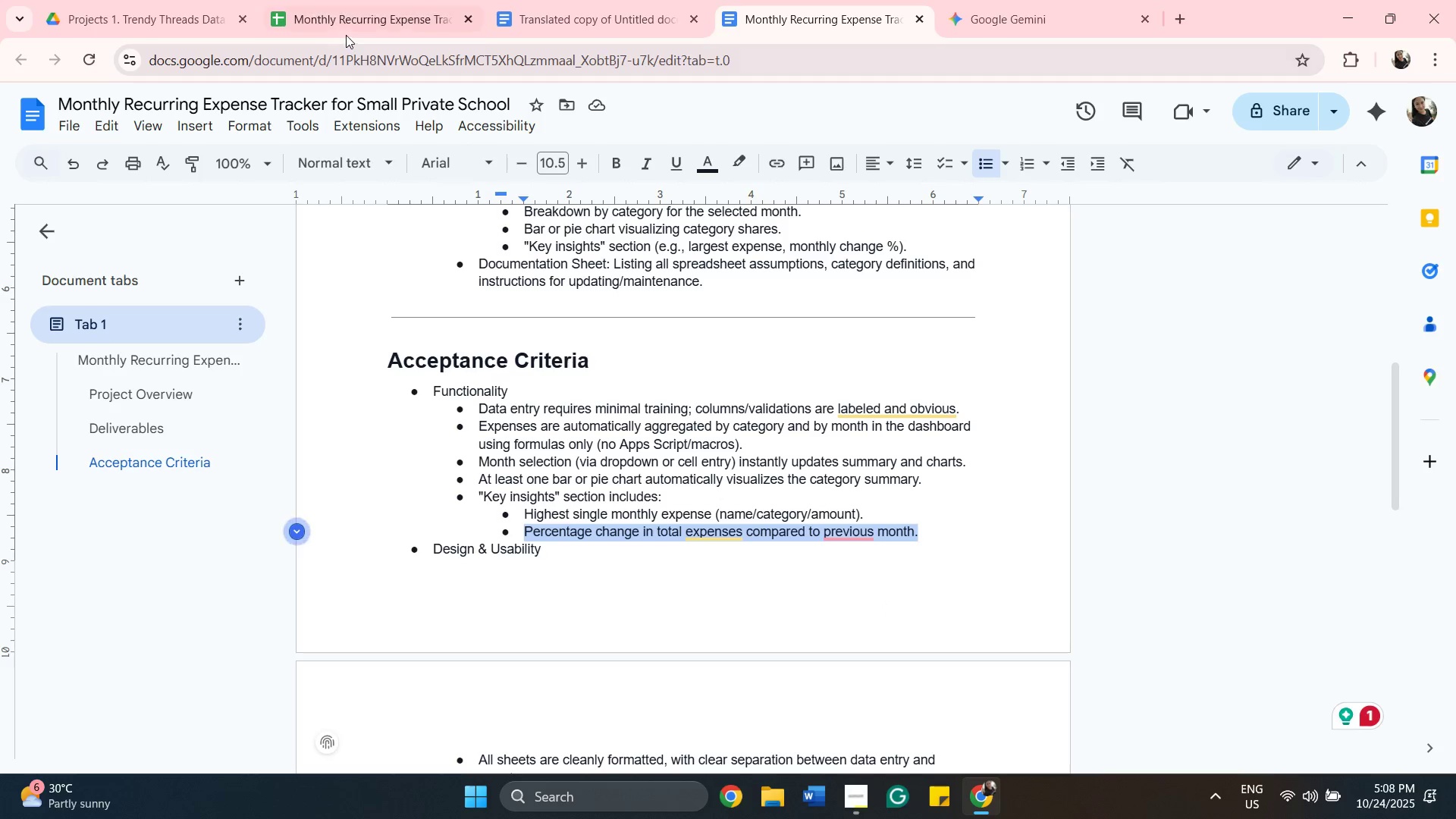 
left_click([352, 27])
 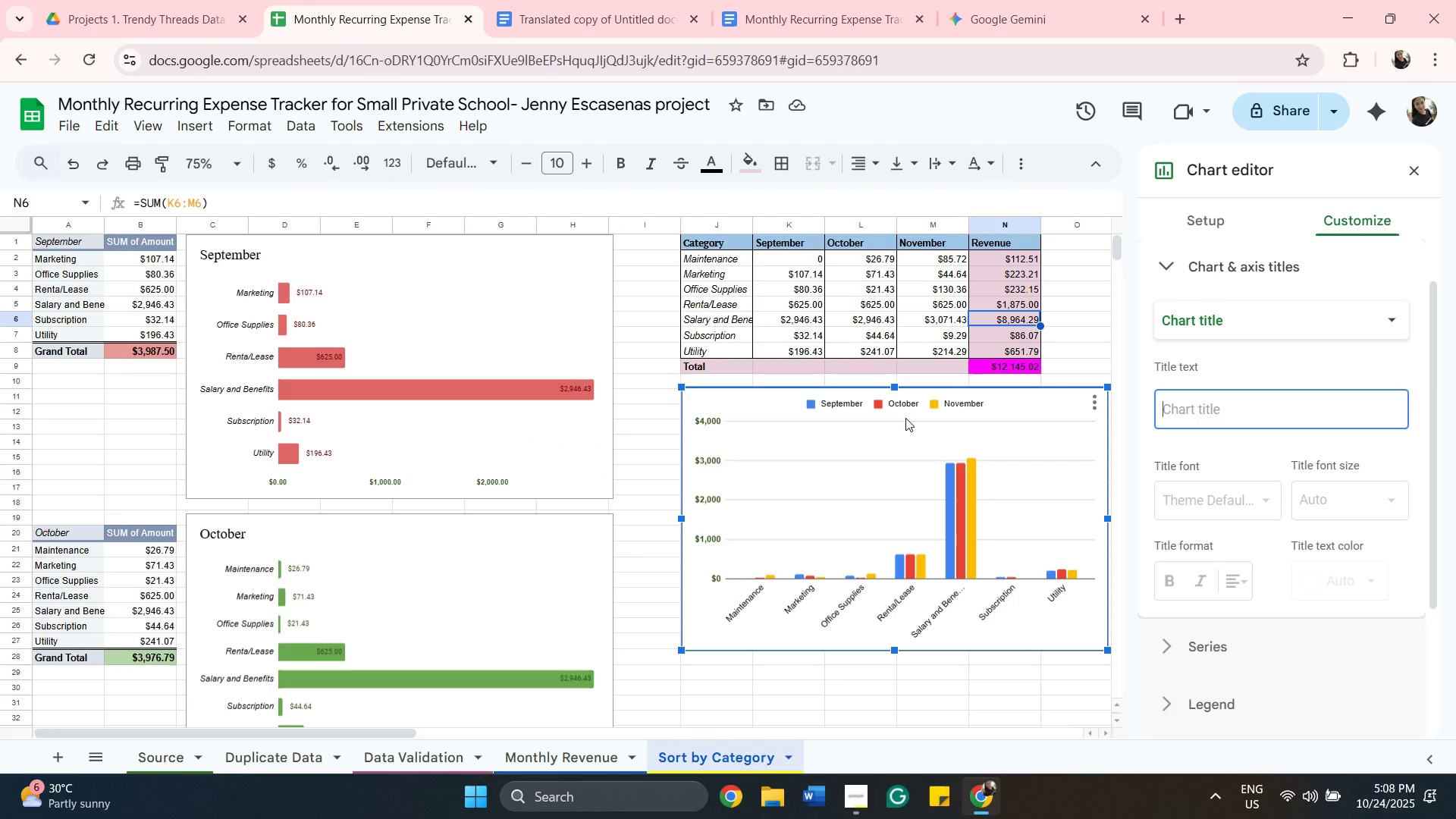 
scroll: coordinate [806, 447], scroll_direction: up, amount: 8.0
 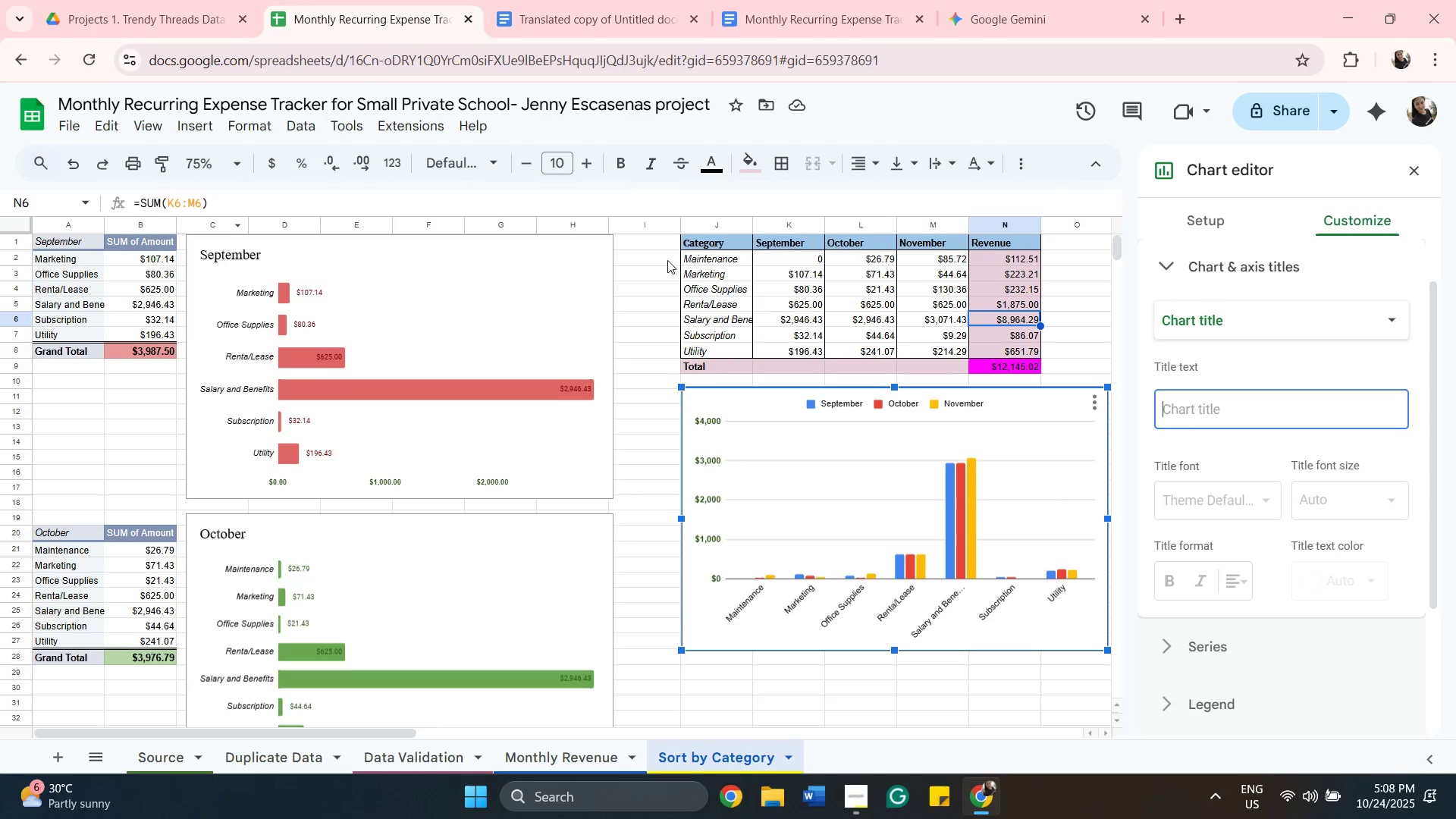 
left_click([670, 245])
 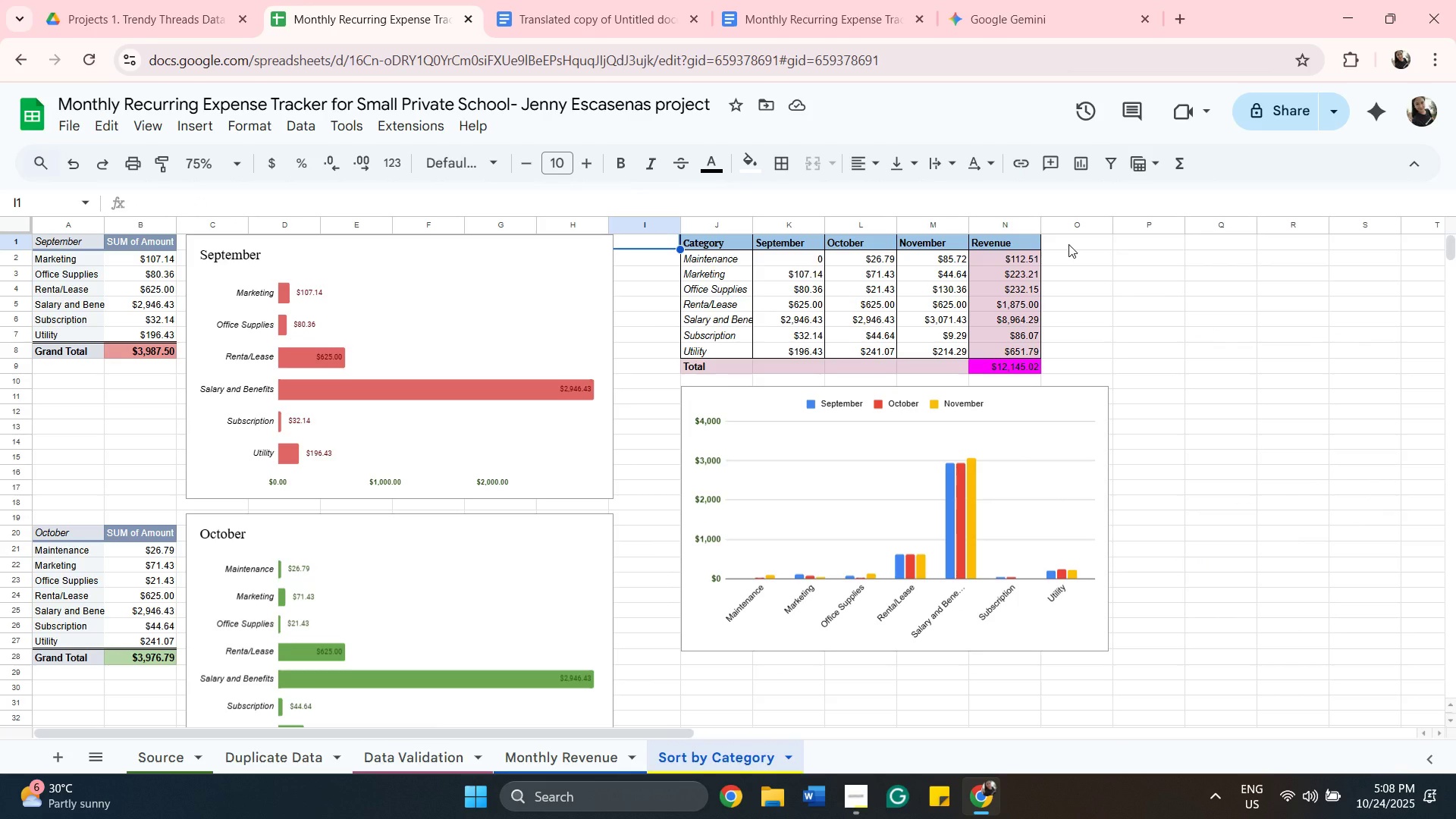 
hold_key(key=ShiftLeft, duration=0.43)
left_click([1068, 244])
 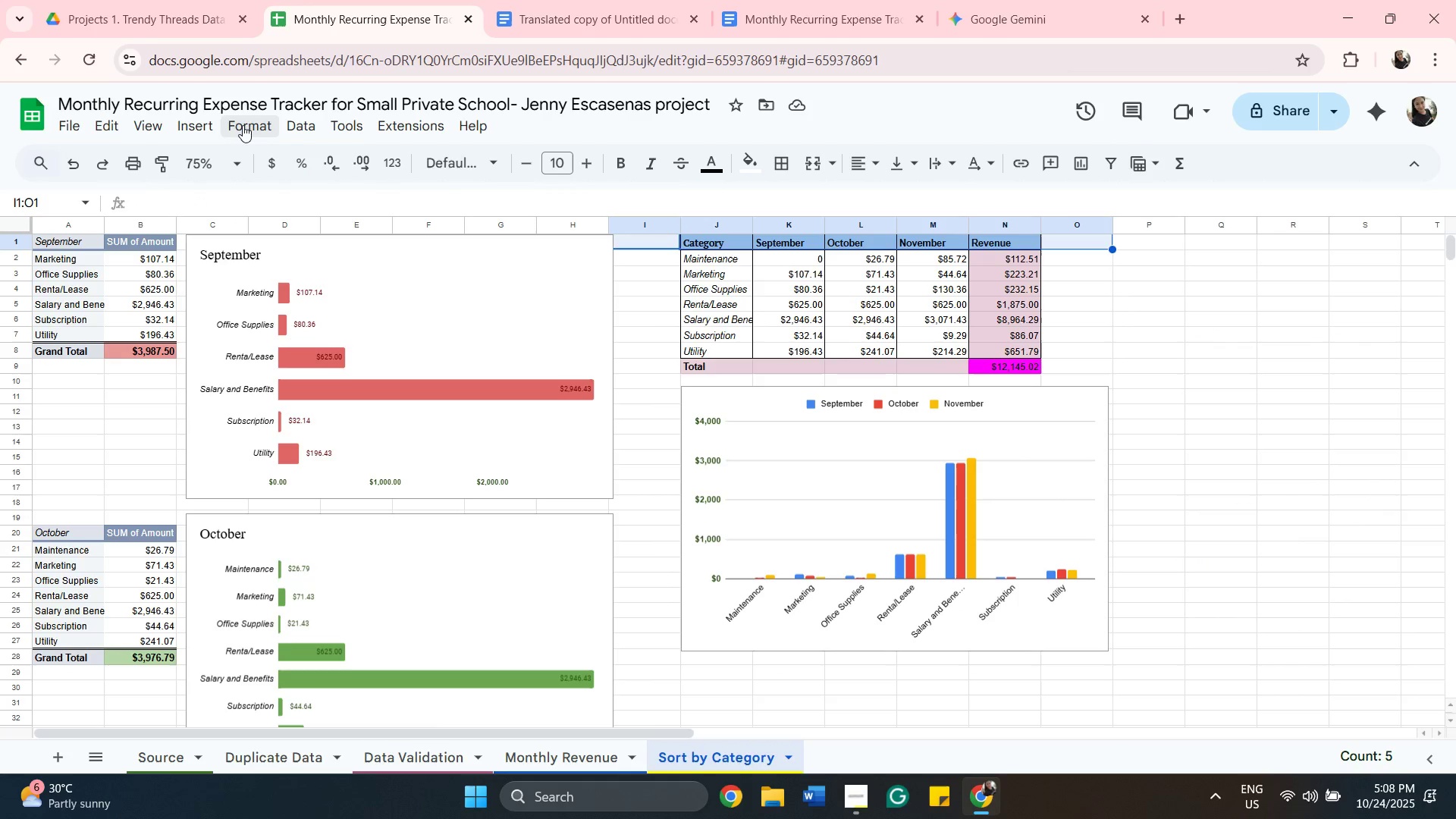 
left_click([187, 126])
 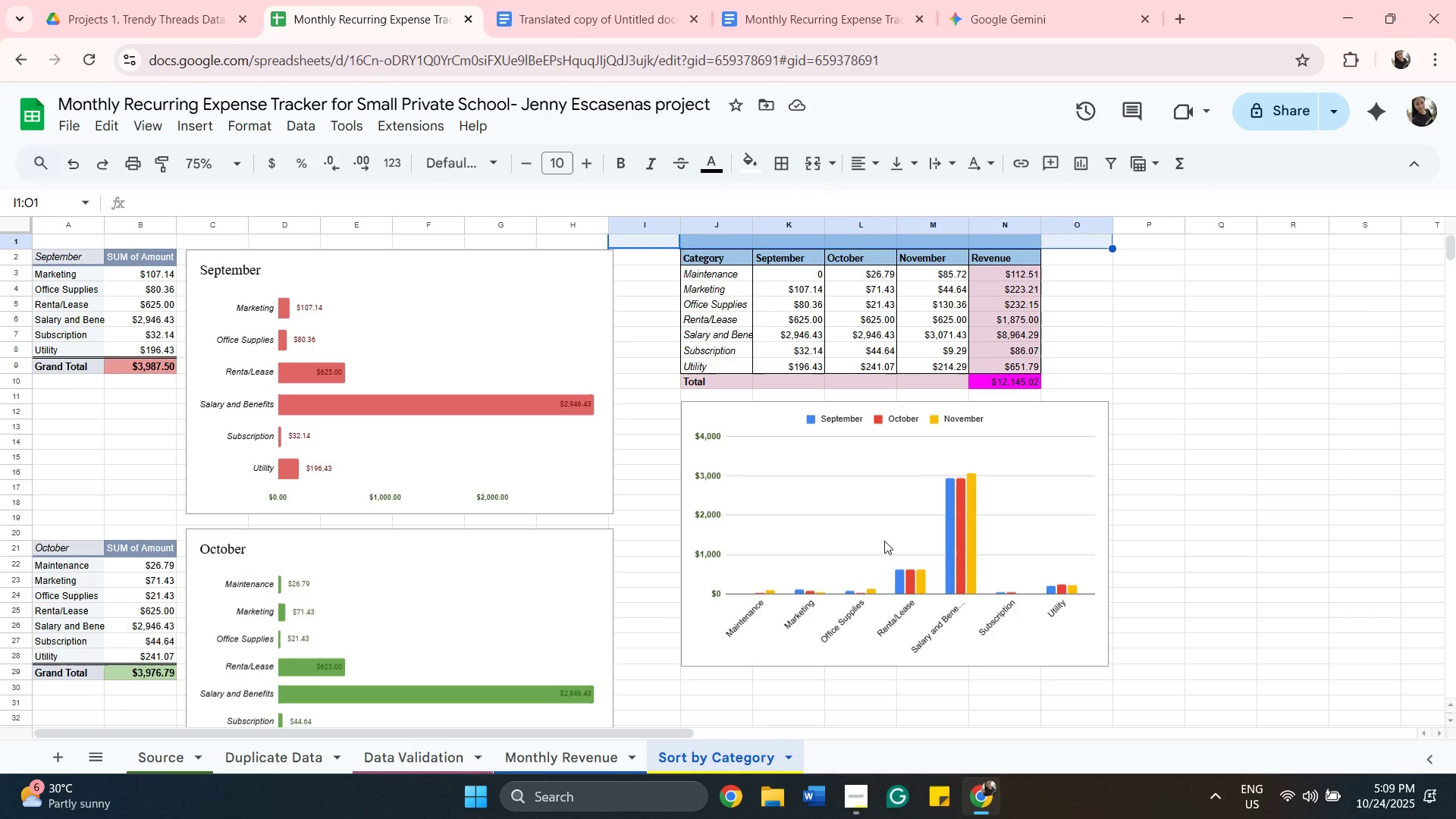 
wait(35.37)
 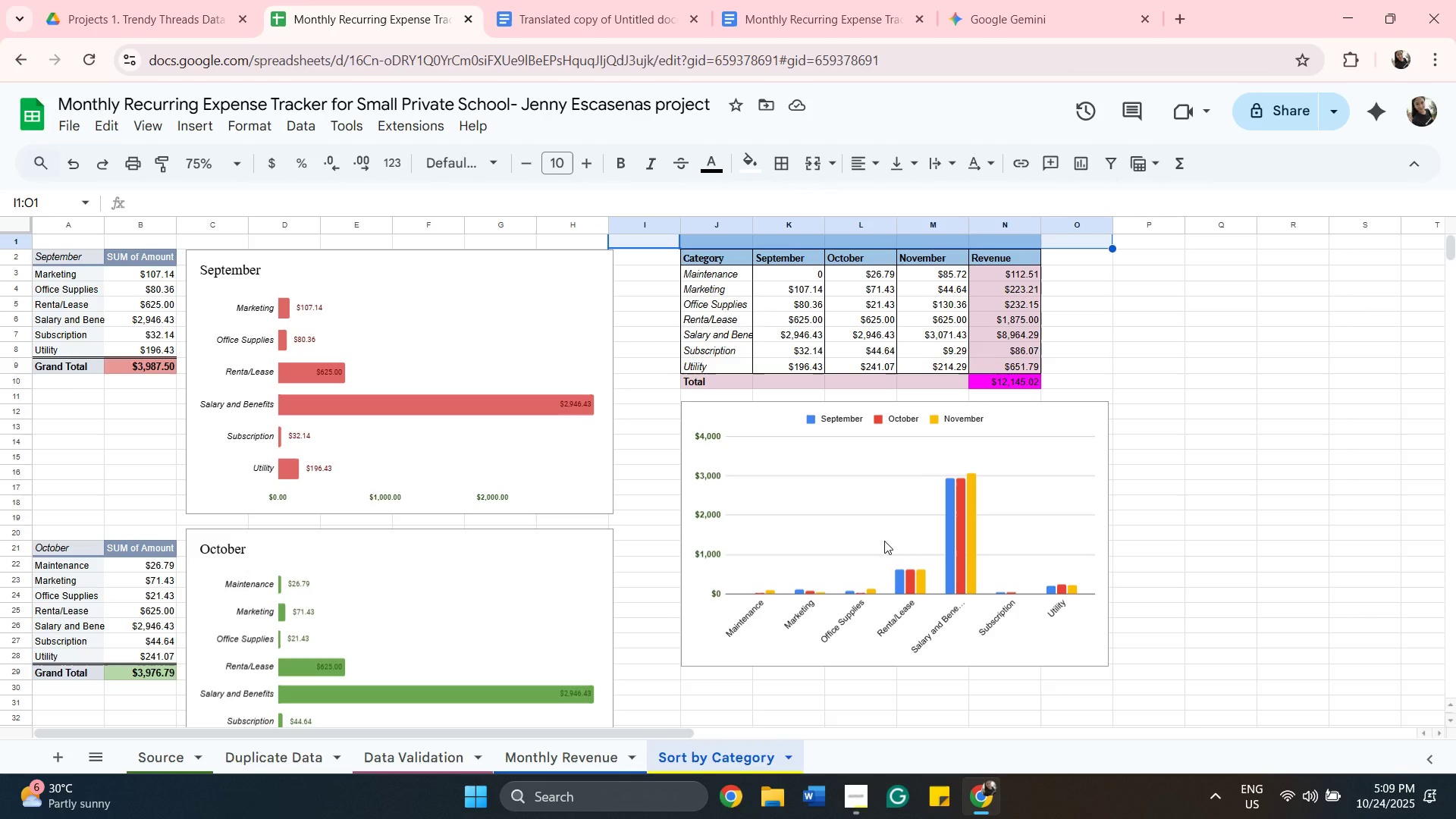 
left_click([735, 241])
 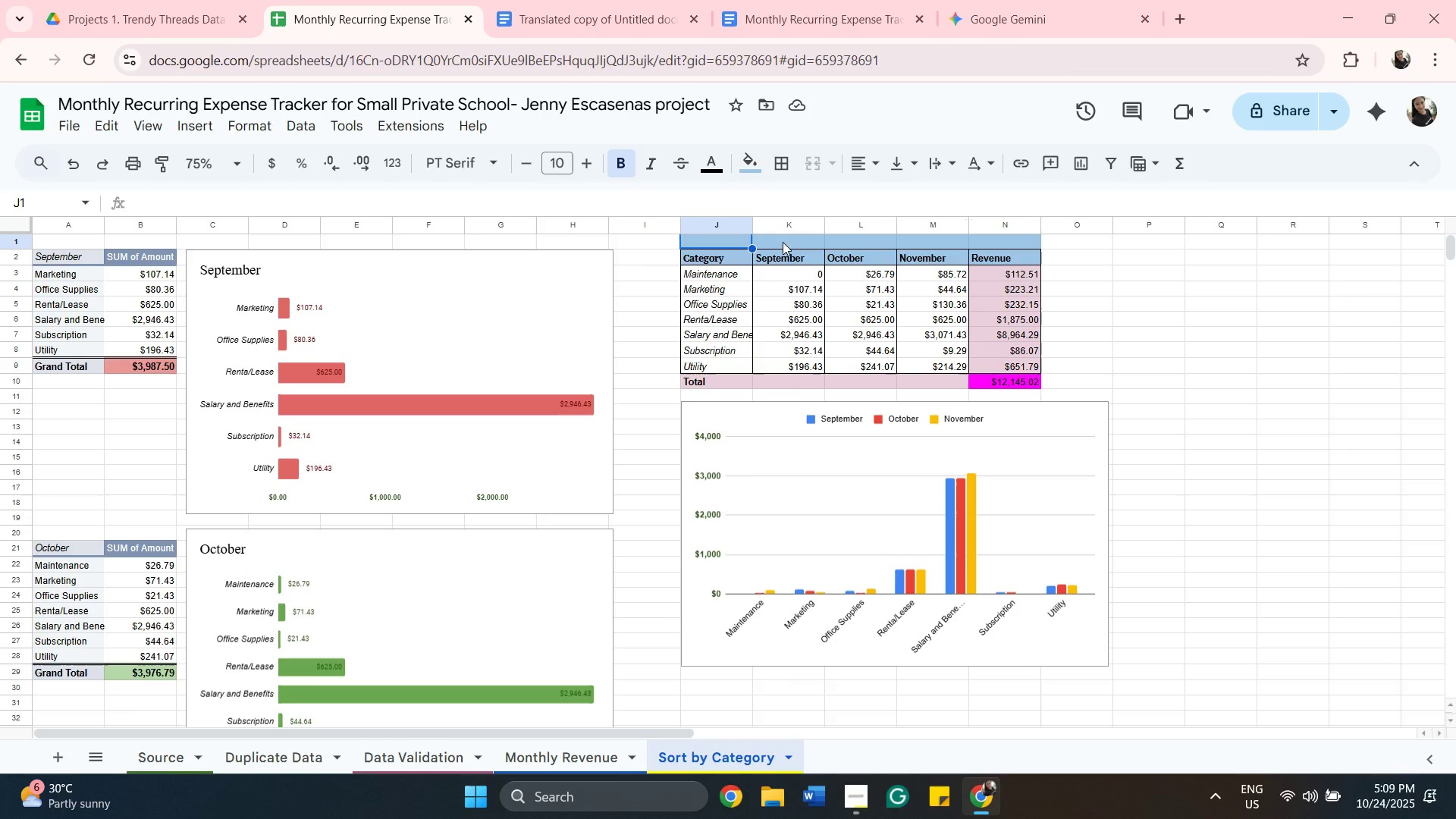 
wait(5.61)
 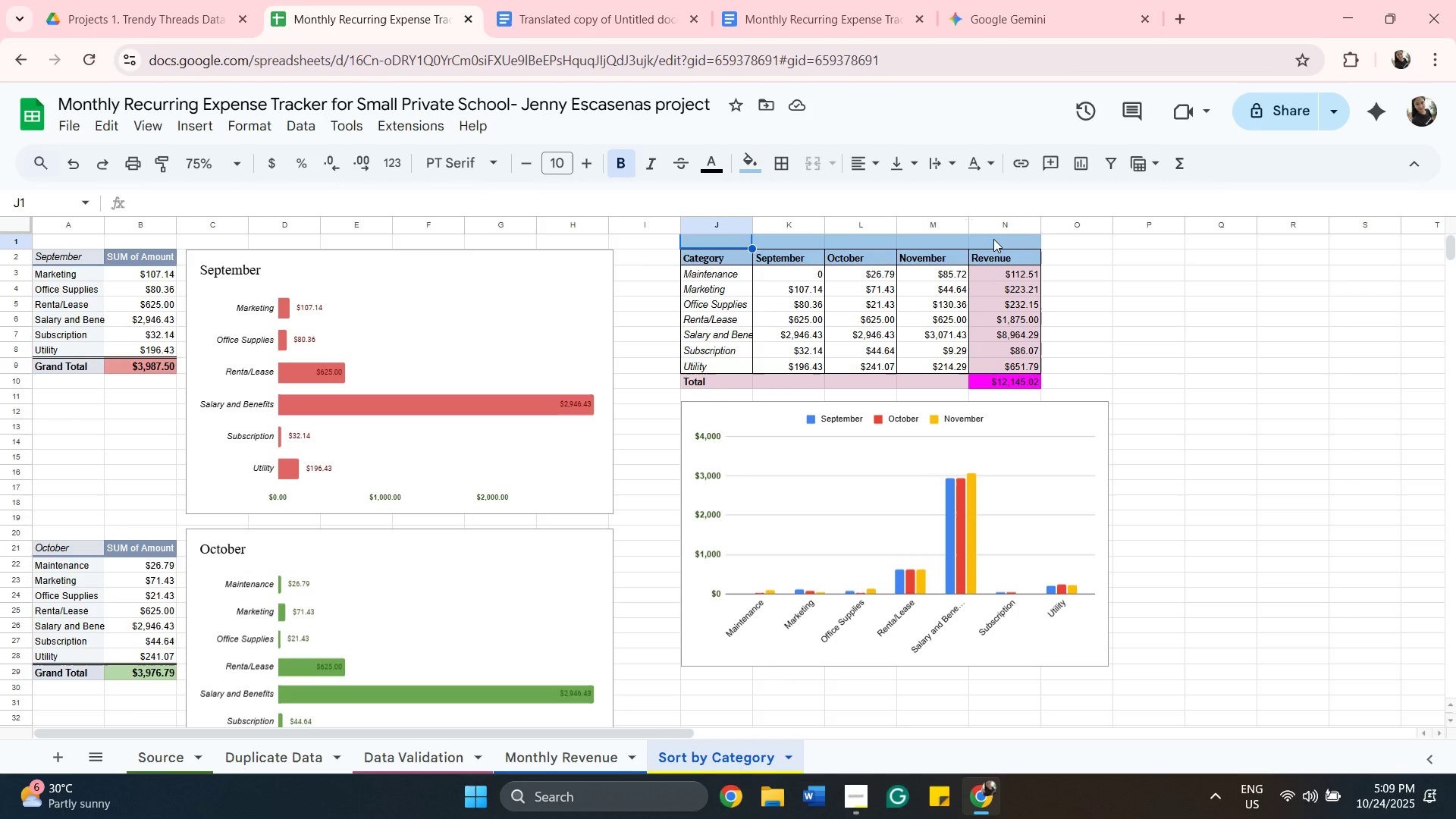 
key(Control+V)
 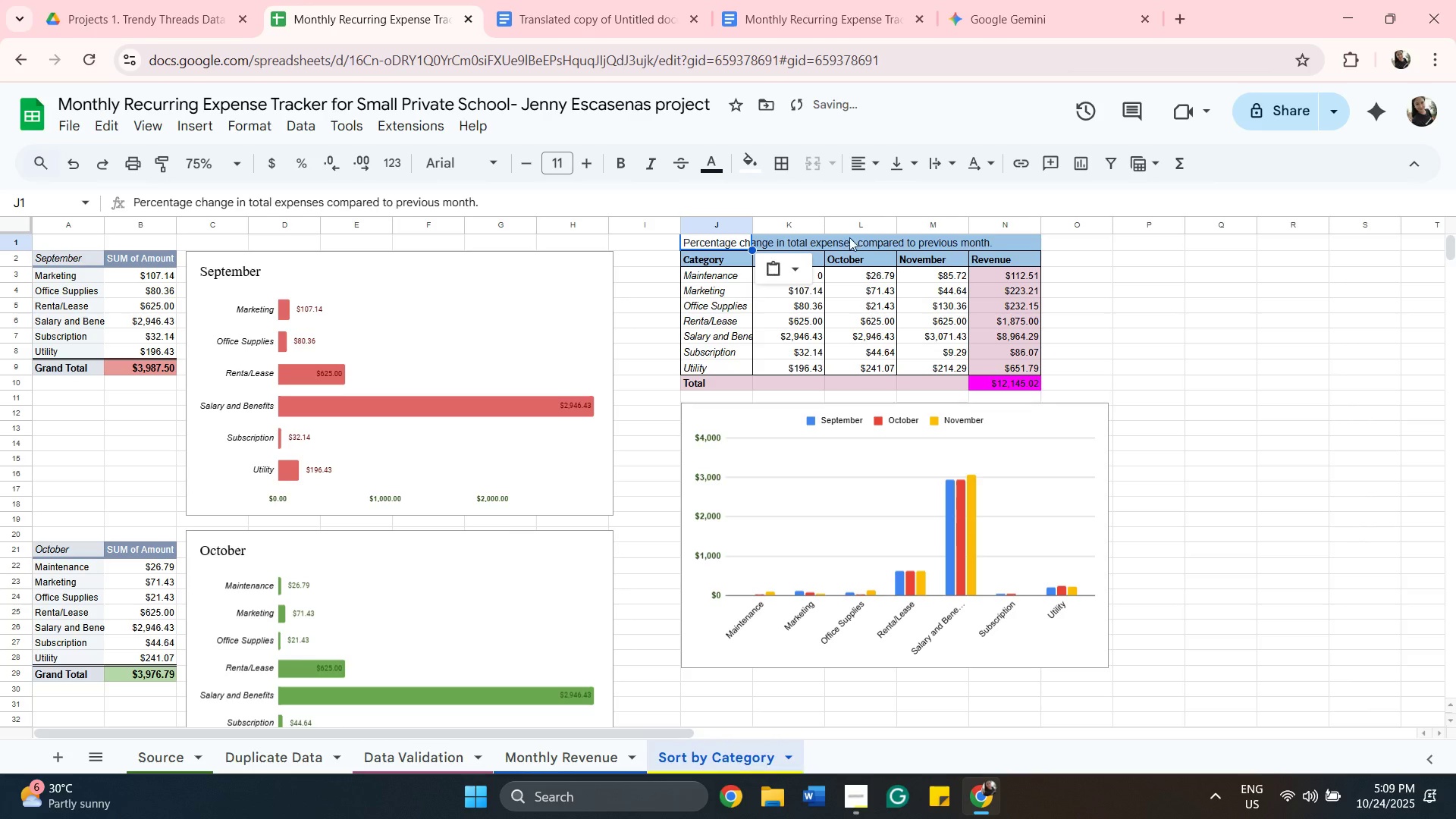 
left_click([1112, 255])
 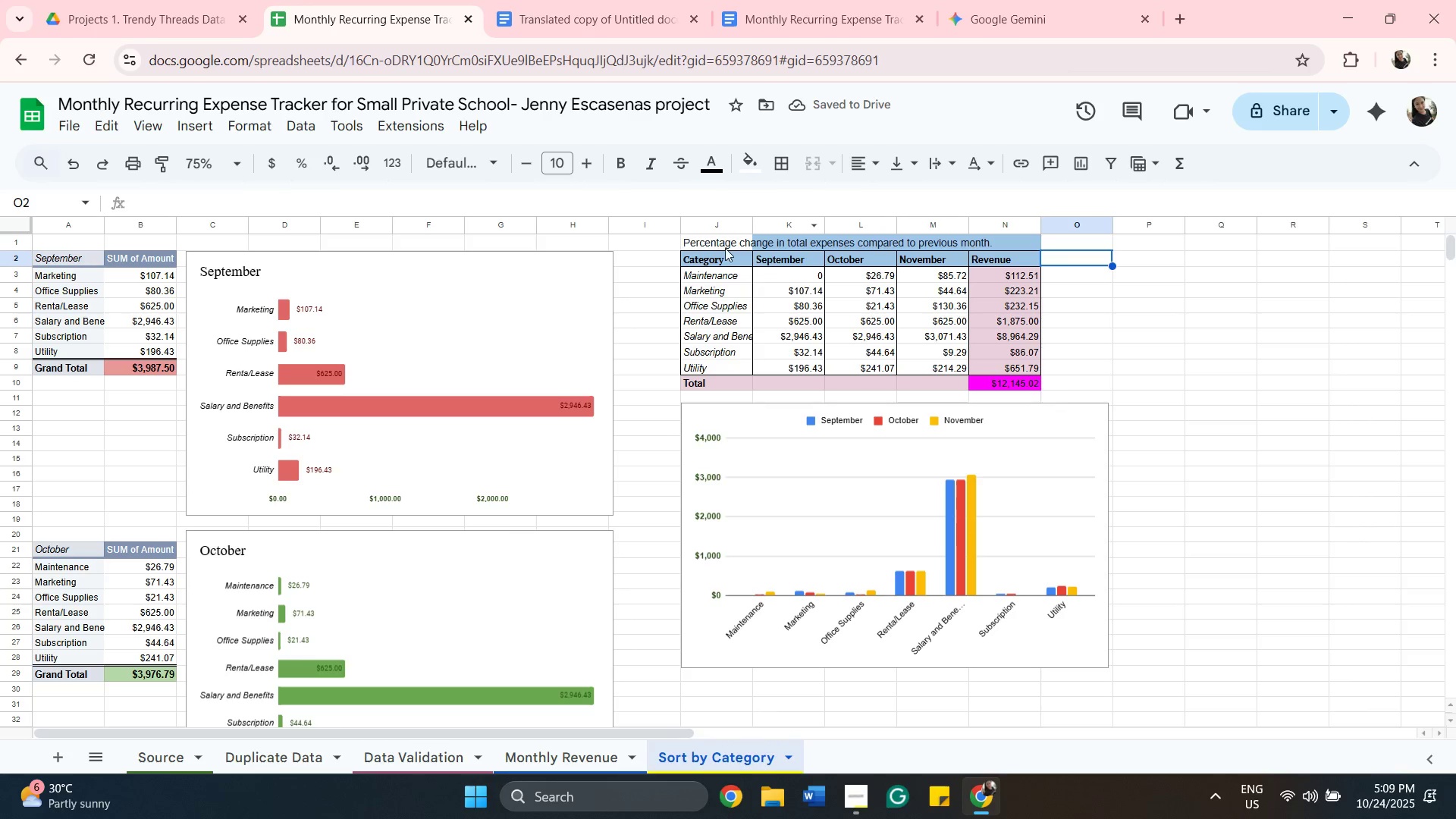 
left_click([725, 248])
 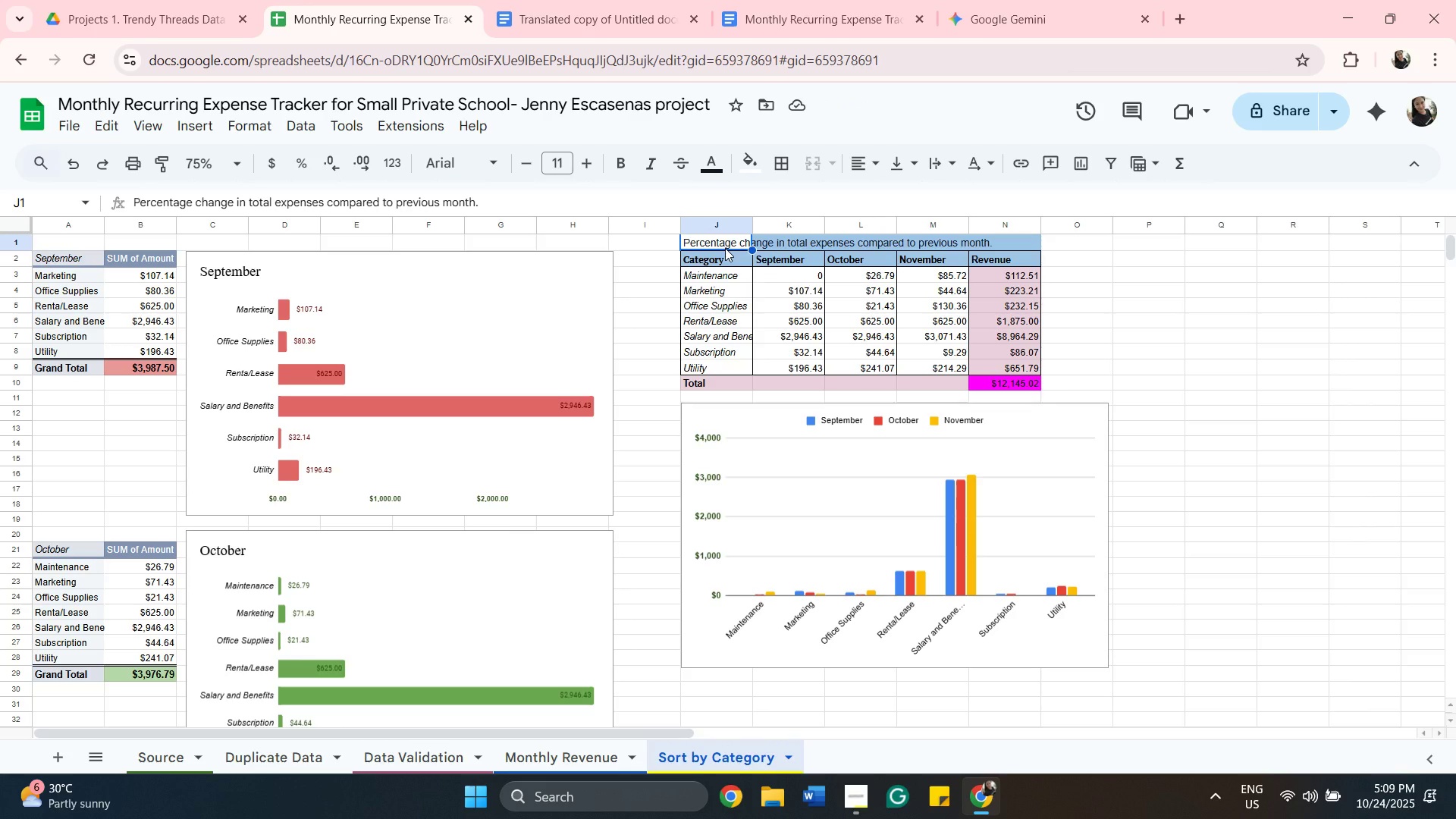 
wait(7.78)
 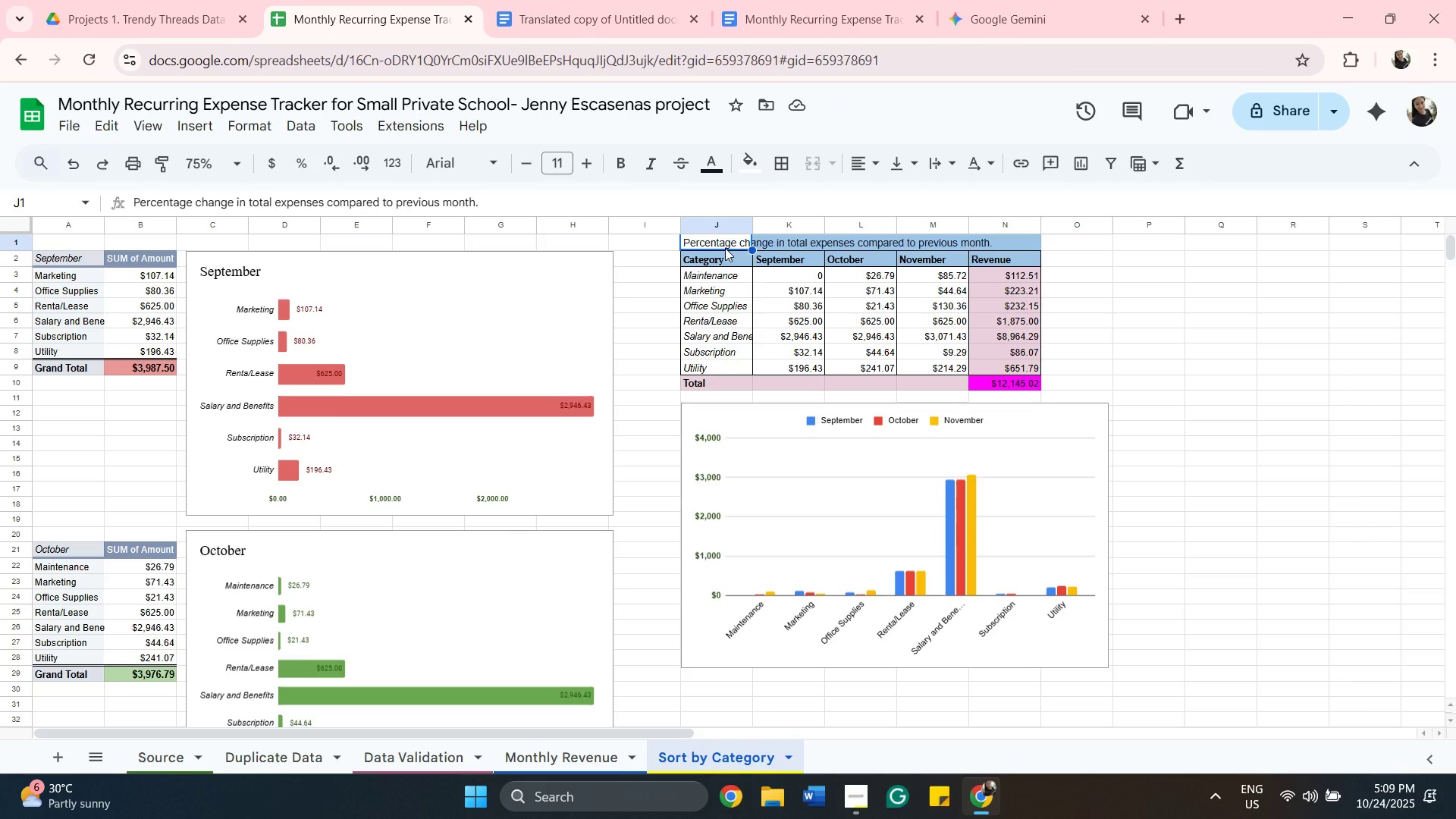 
left_click([616, 749])
 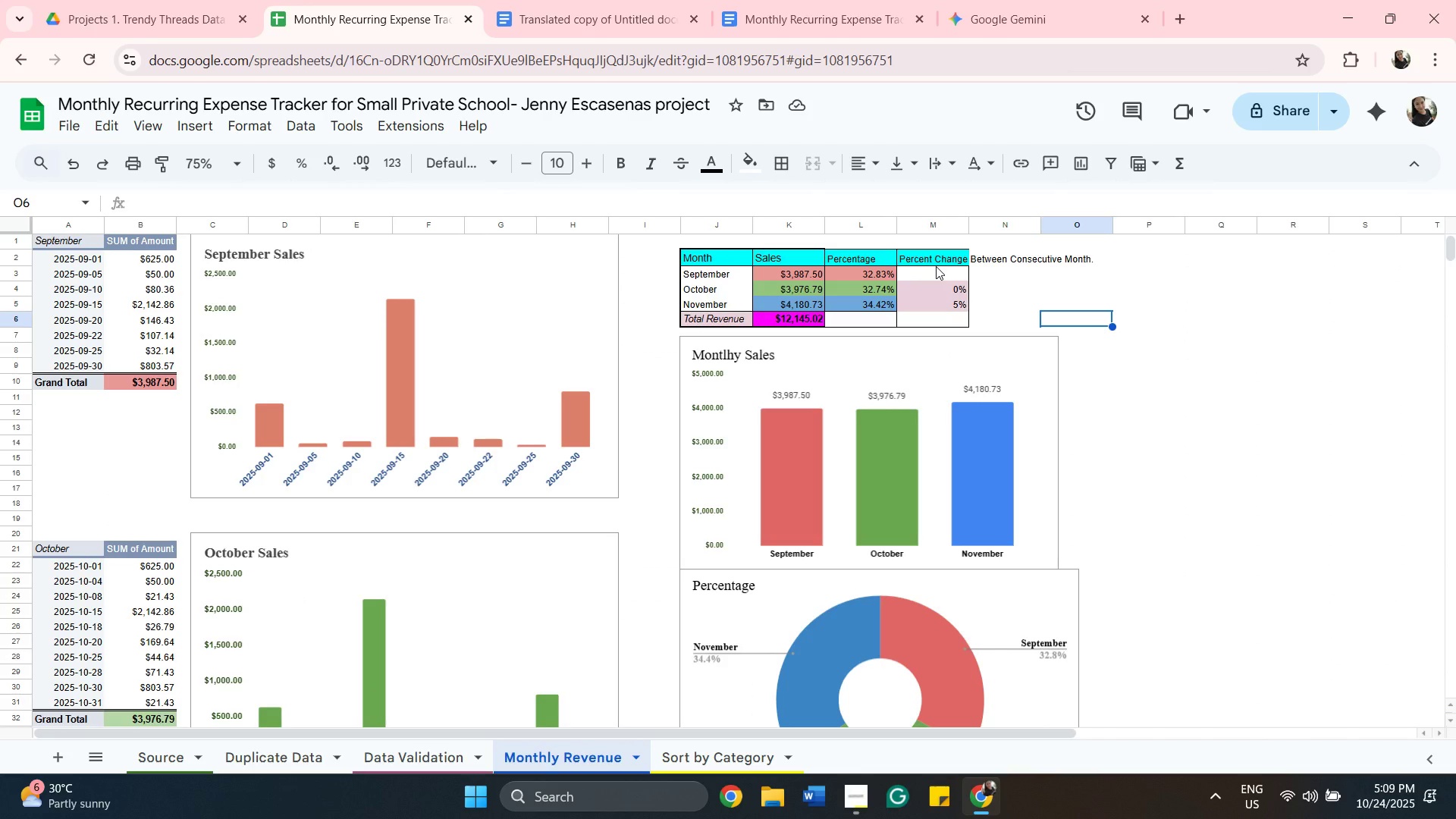 
wait(8.44)
 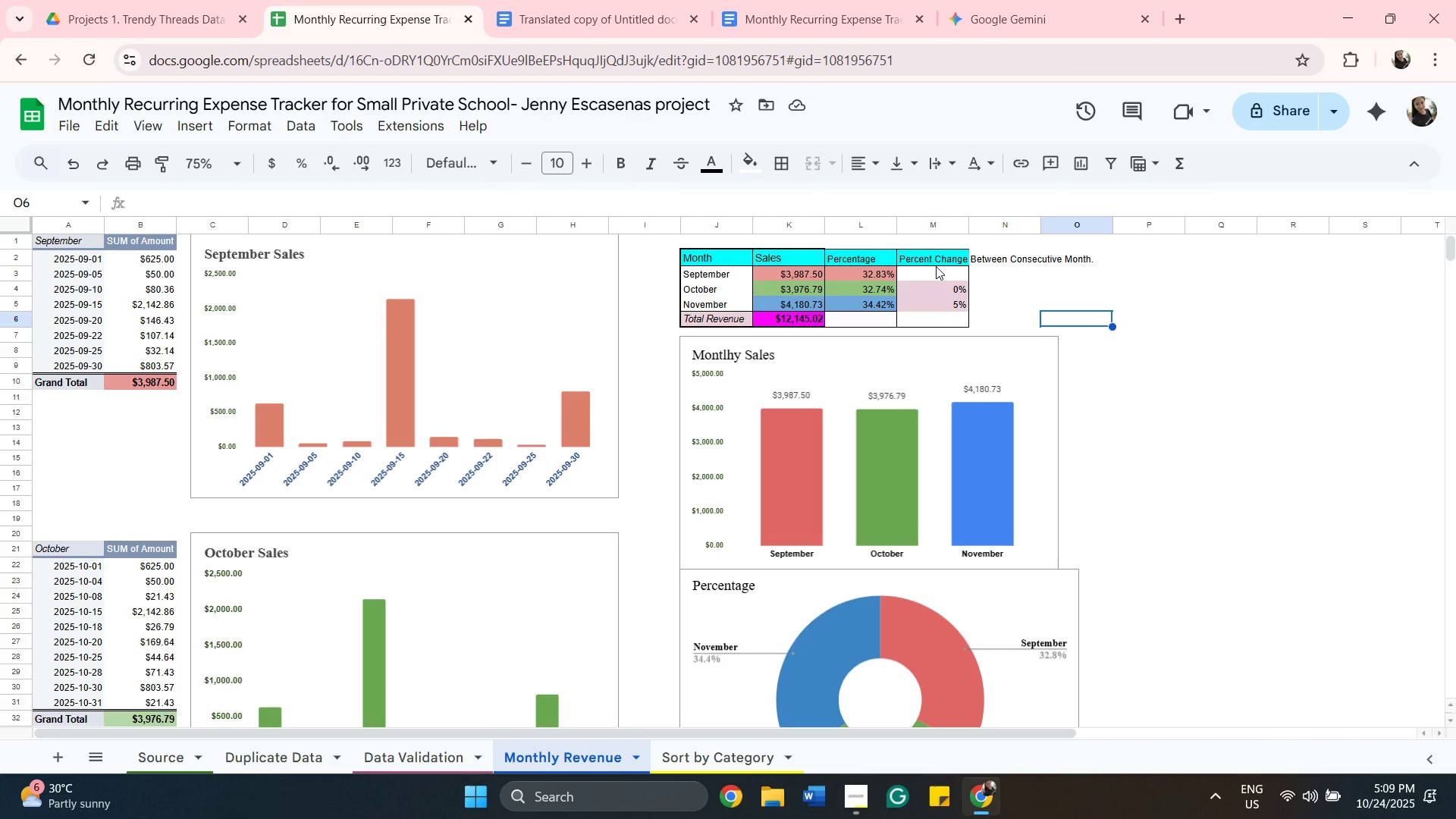 
left_click([723, 748])
 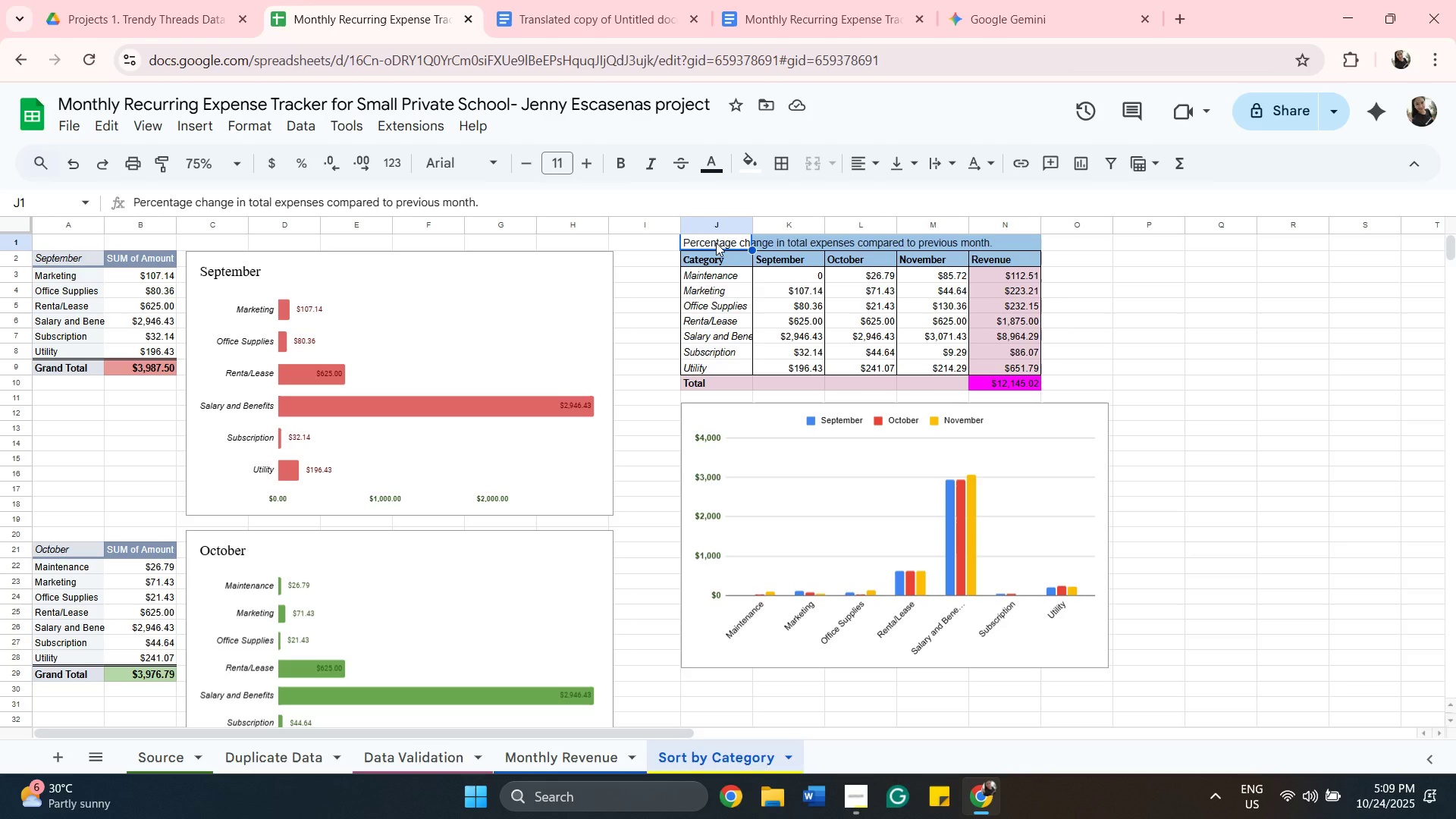 
left_click([716, 243])
 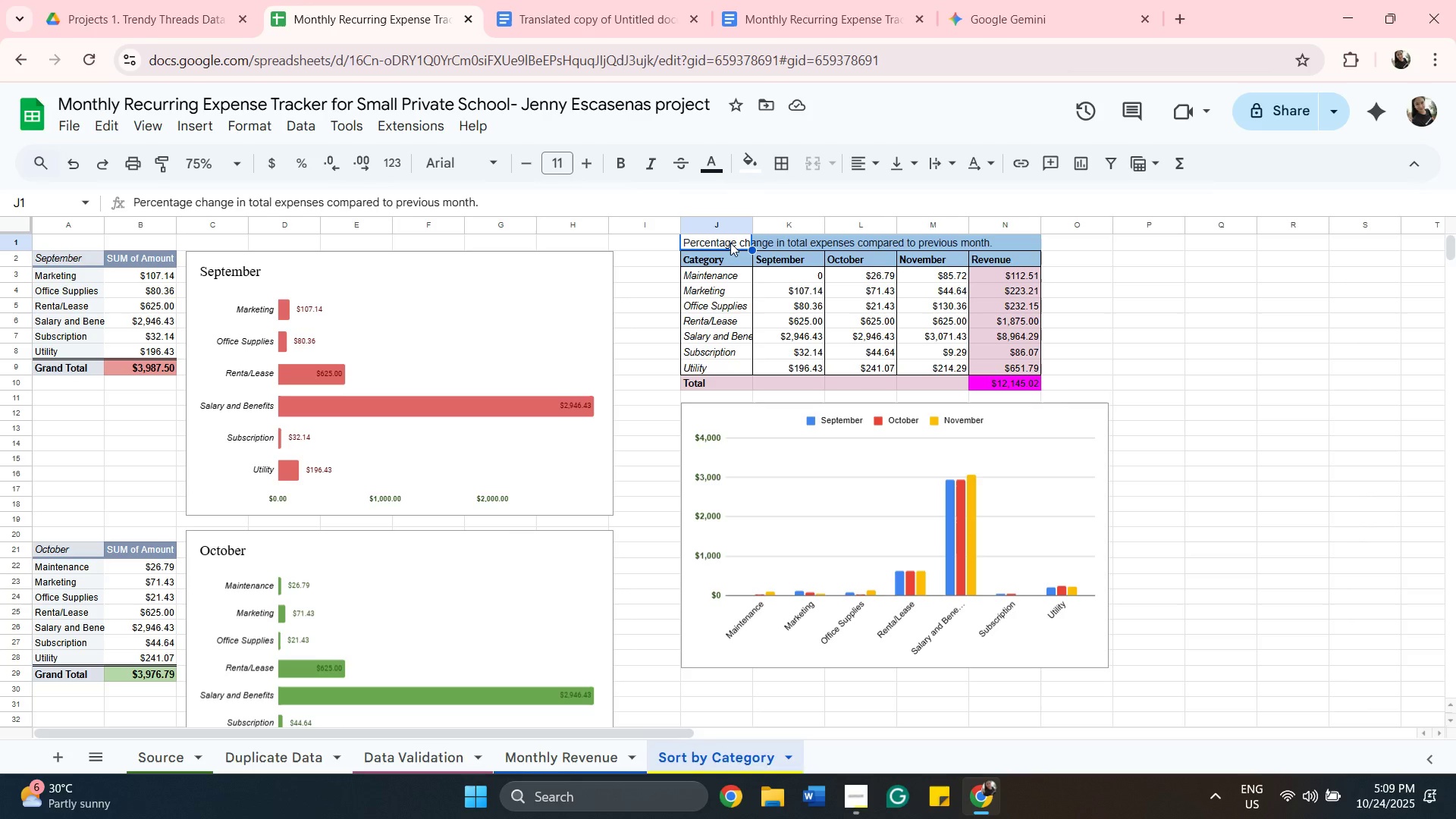 
left_click([730, 243])
 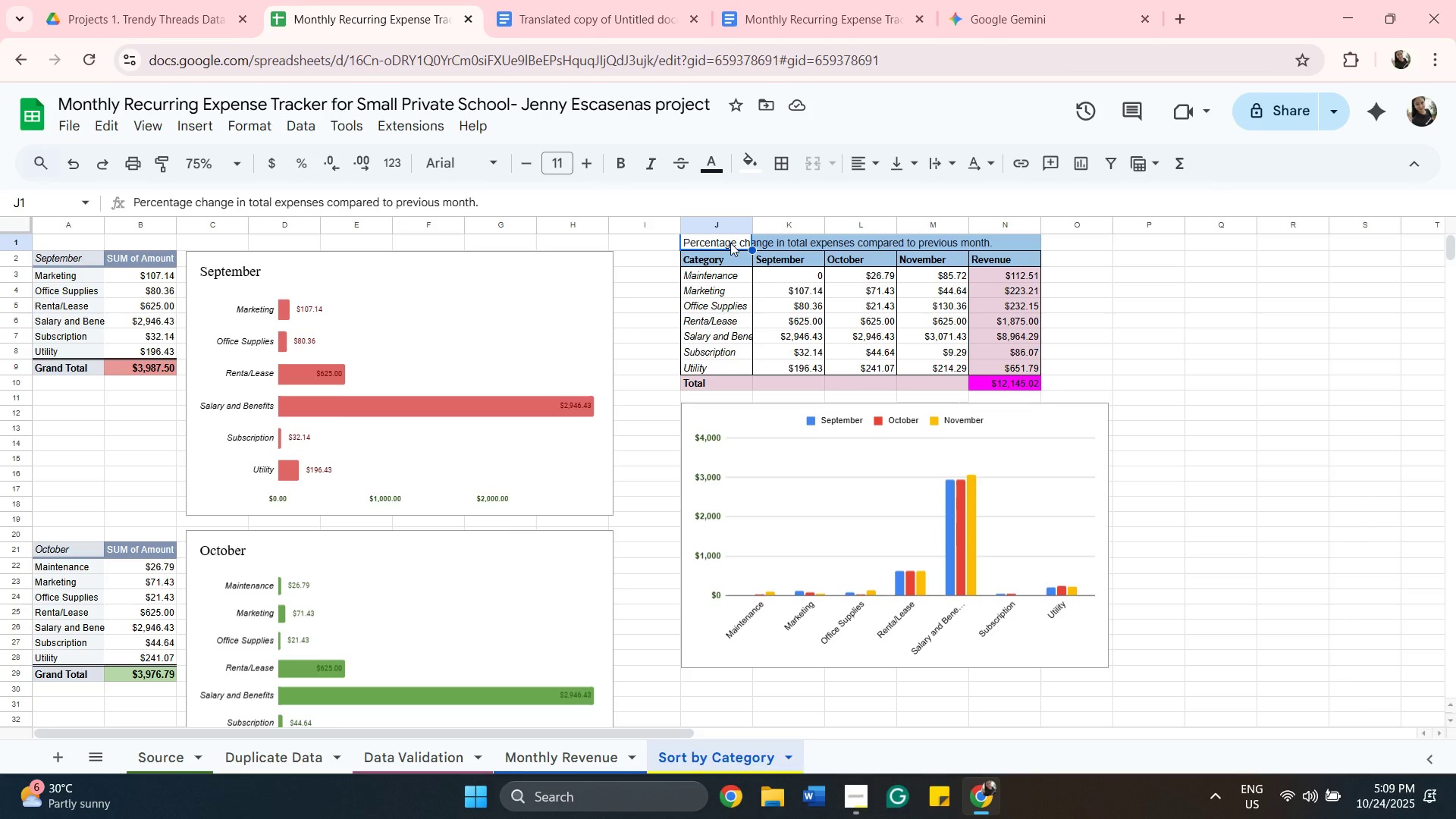 
double_click([730, 243])
 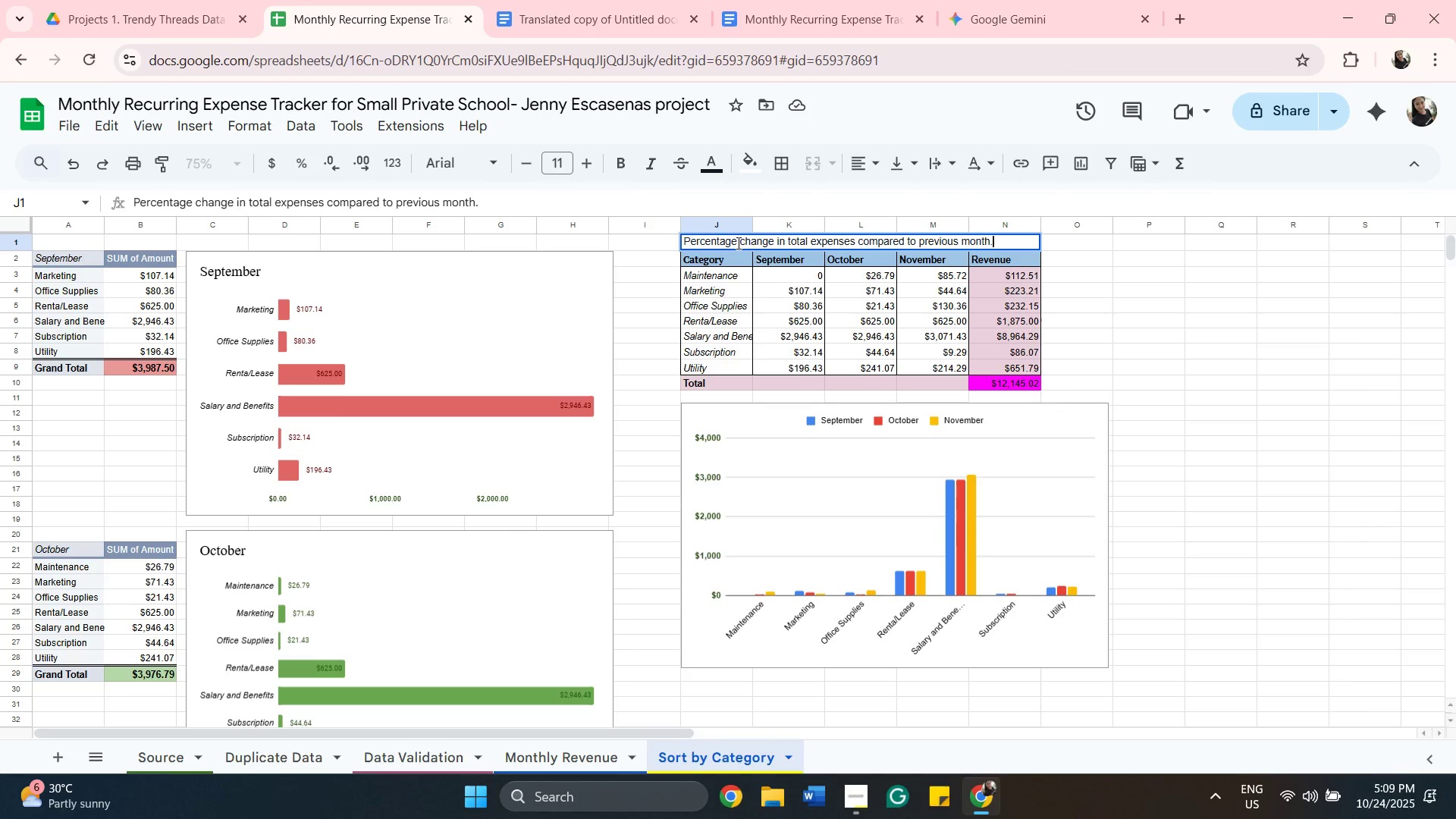 
left_click([737, 243])
 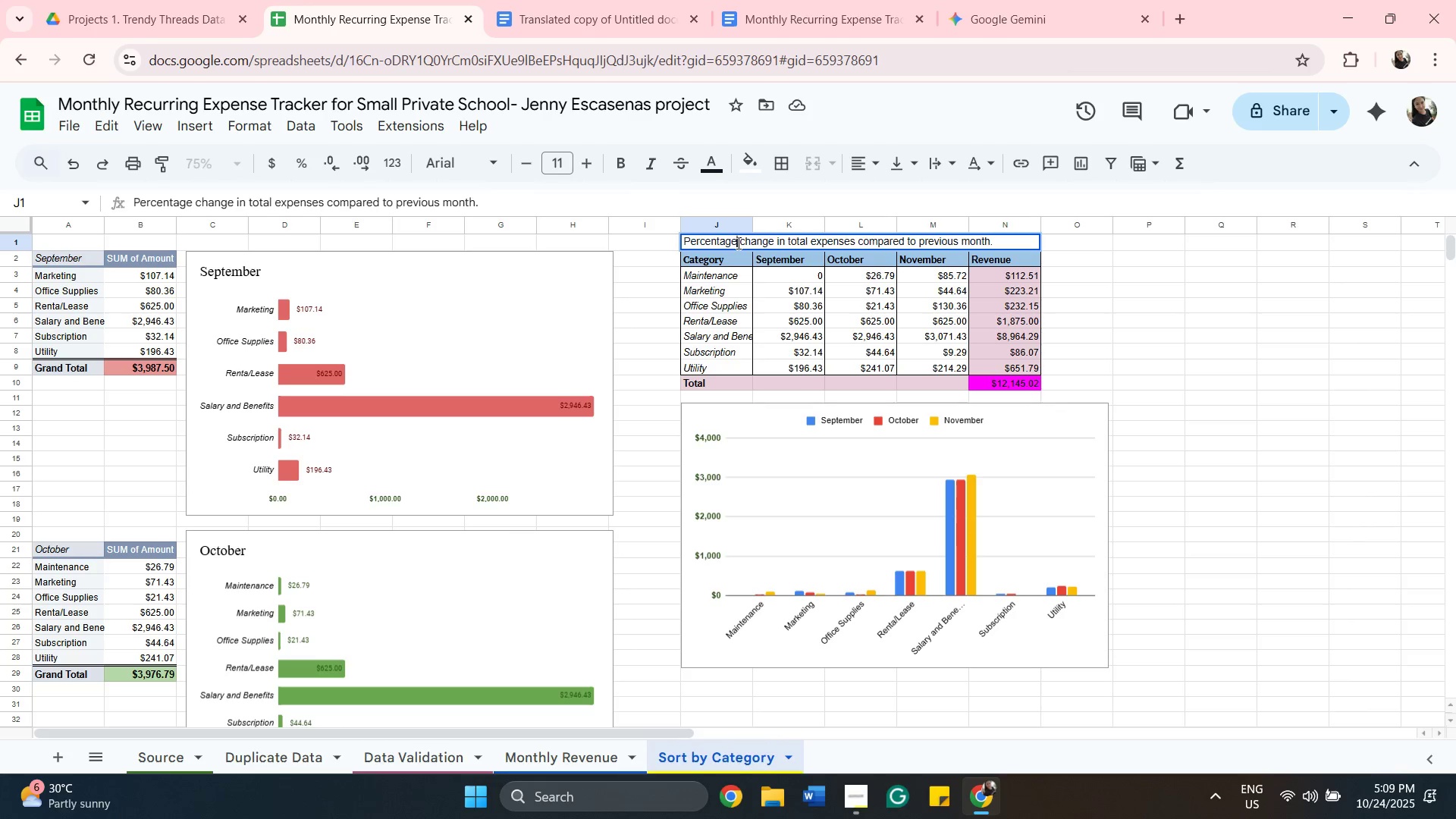 
key(Backspace)
 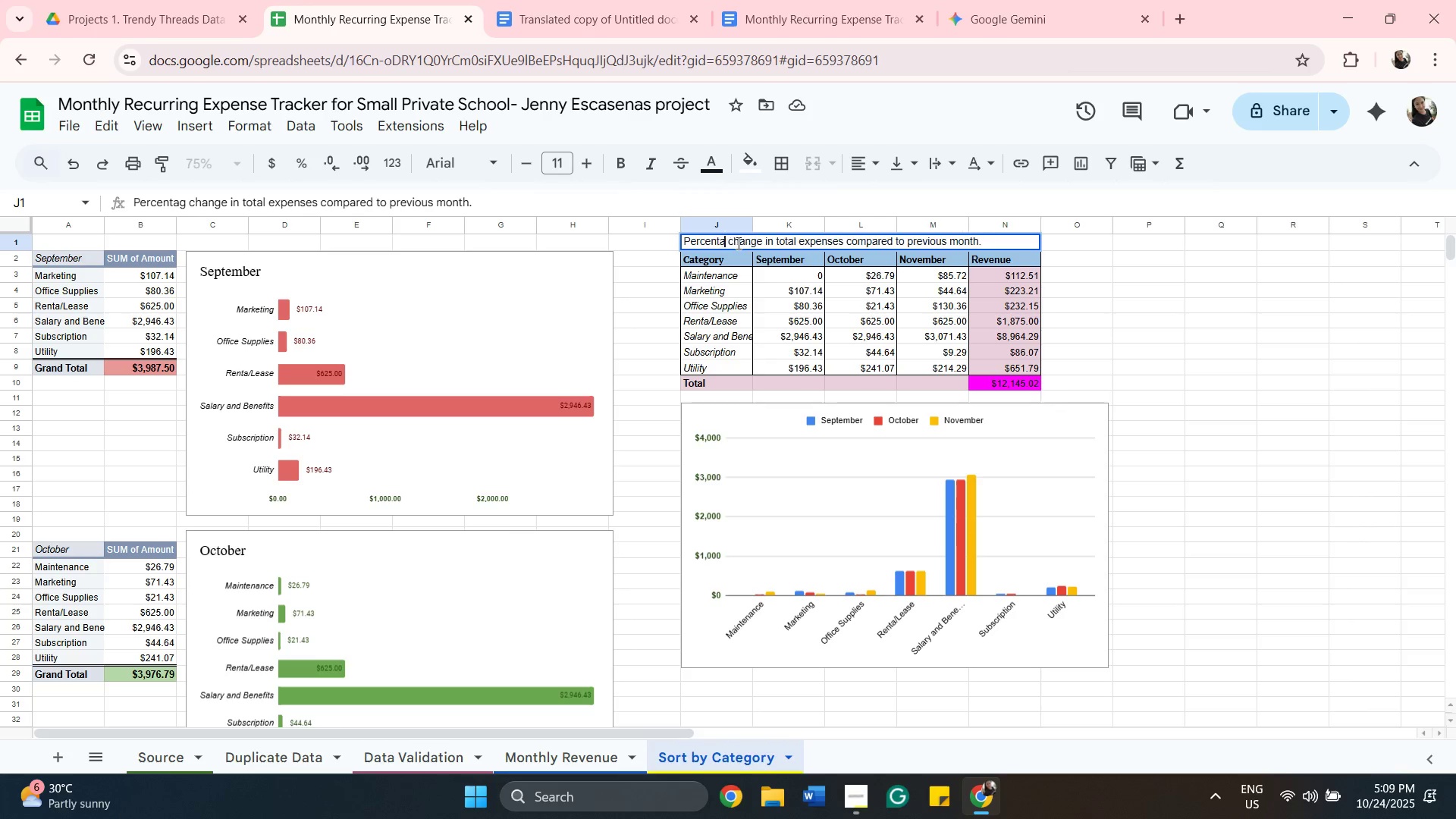 
key(Backspace)
 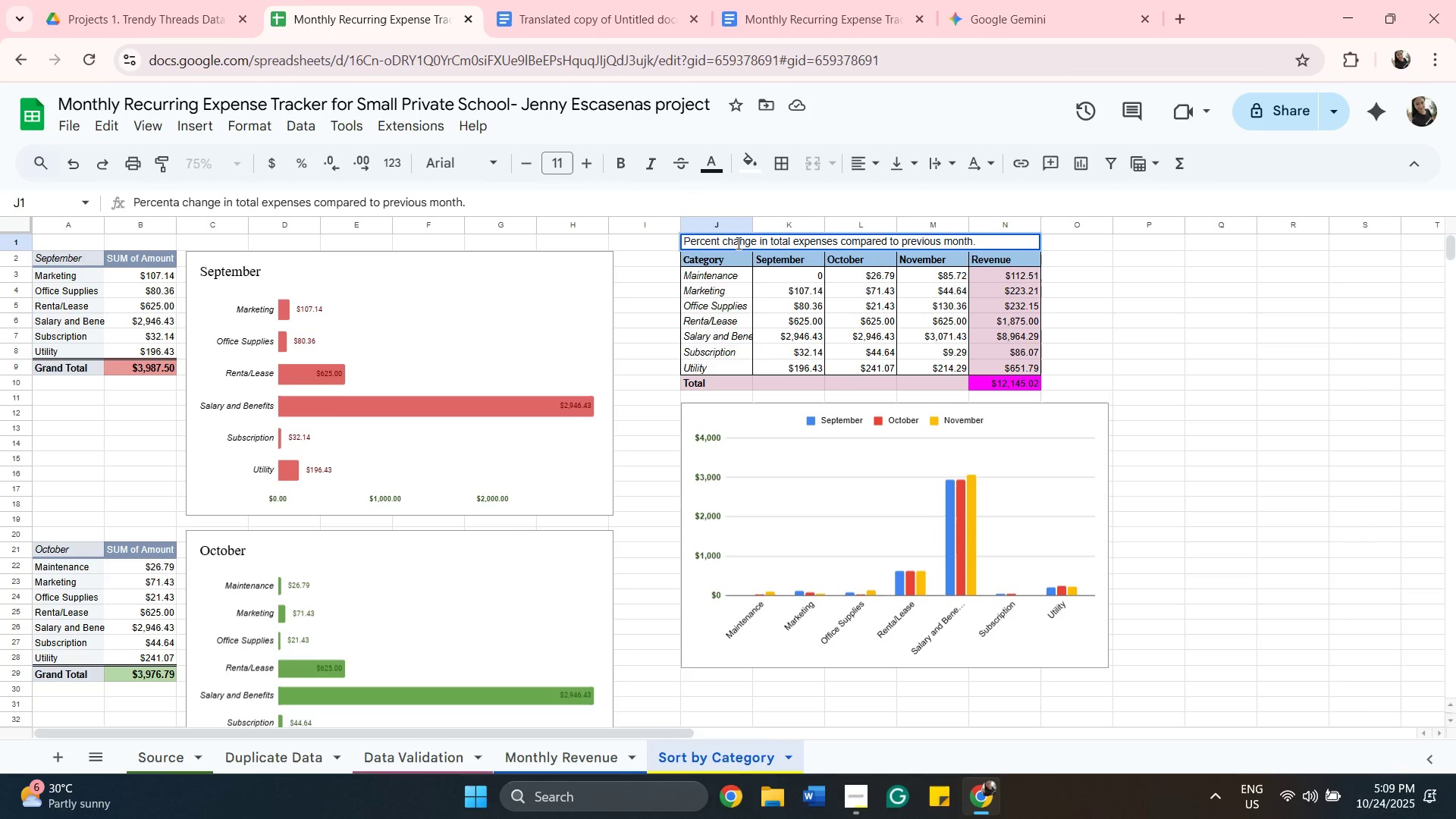 
key(Backspace)
 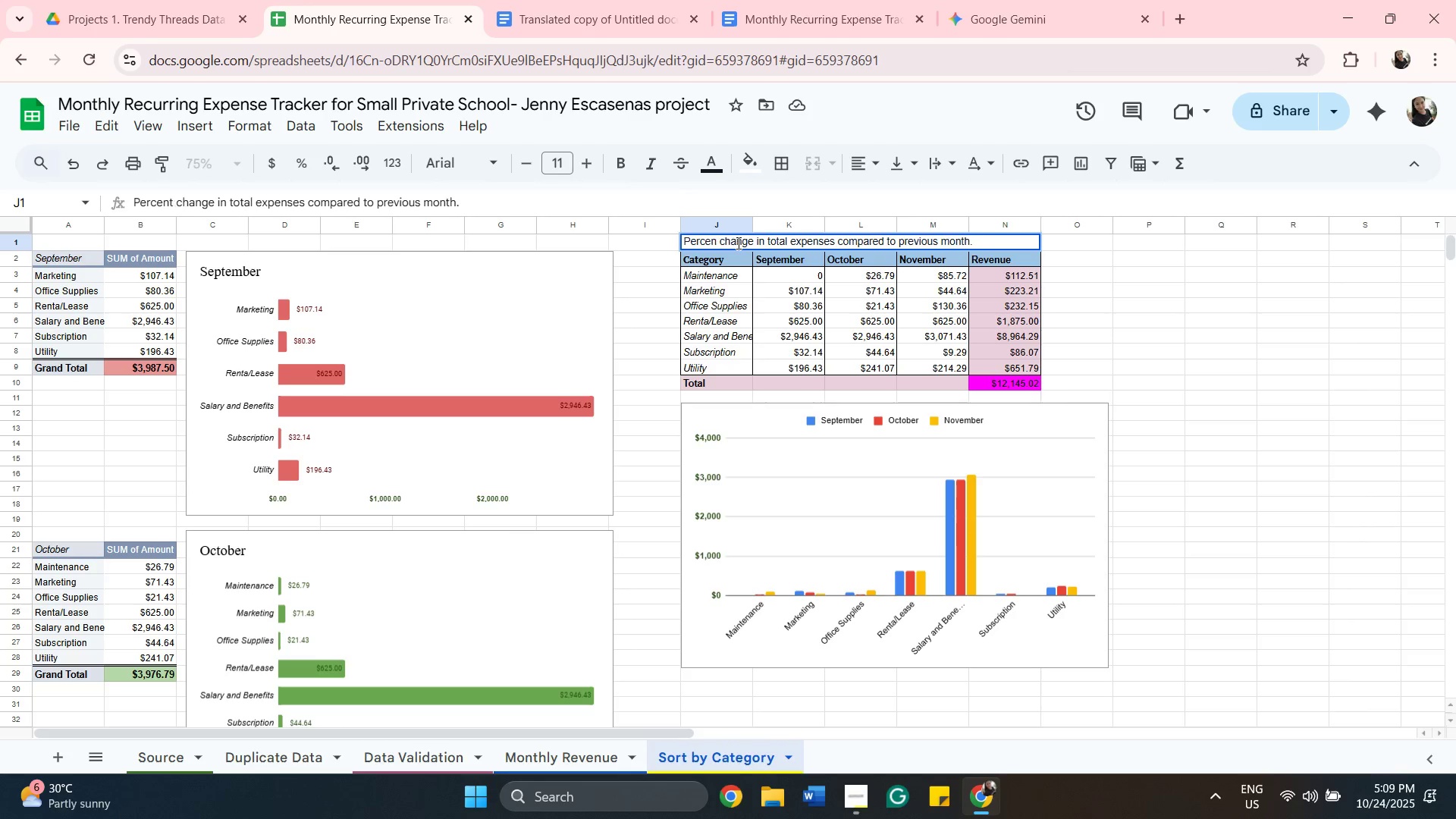 
key(Backspace)
 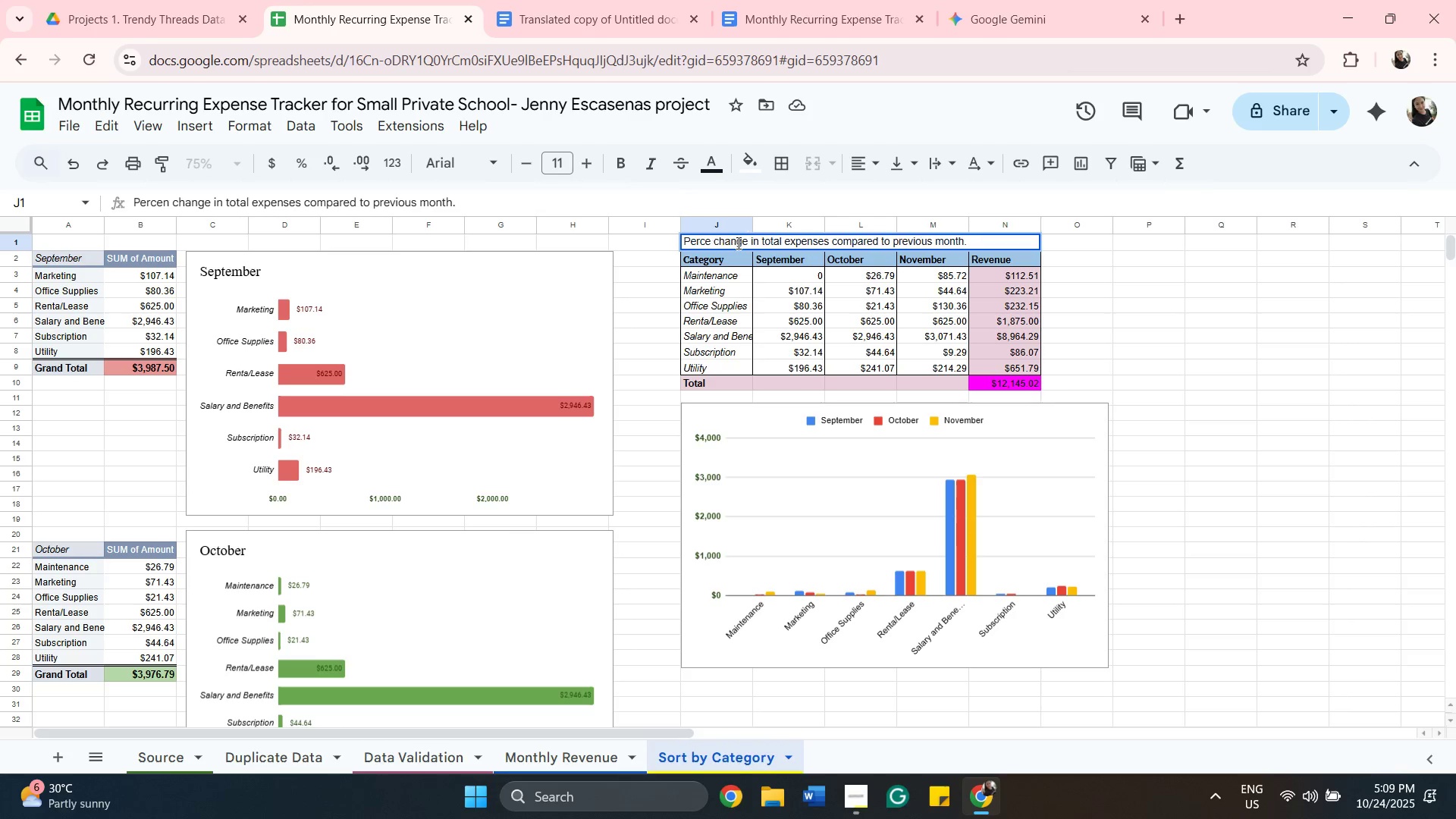 
key(Backspace)
 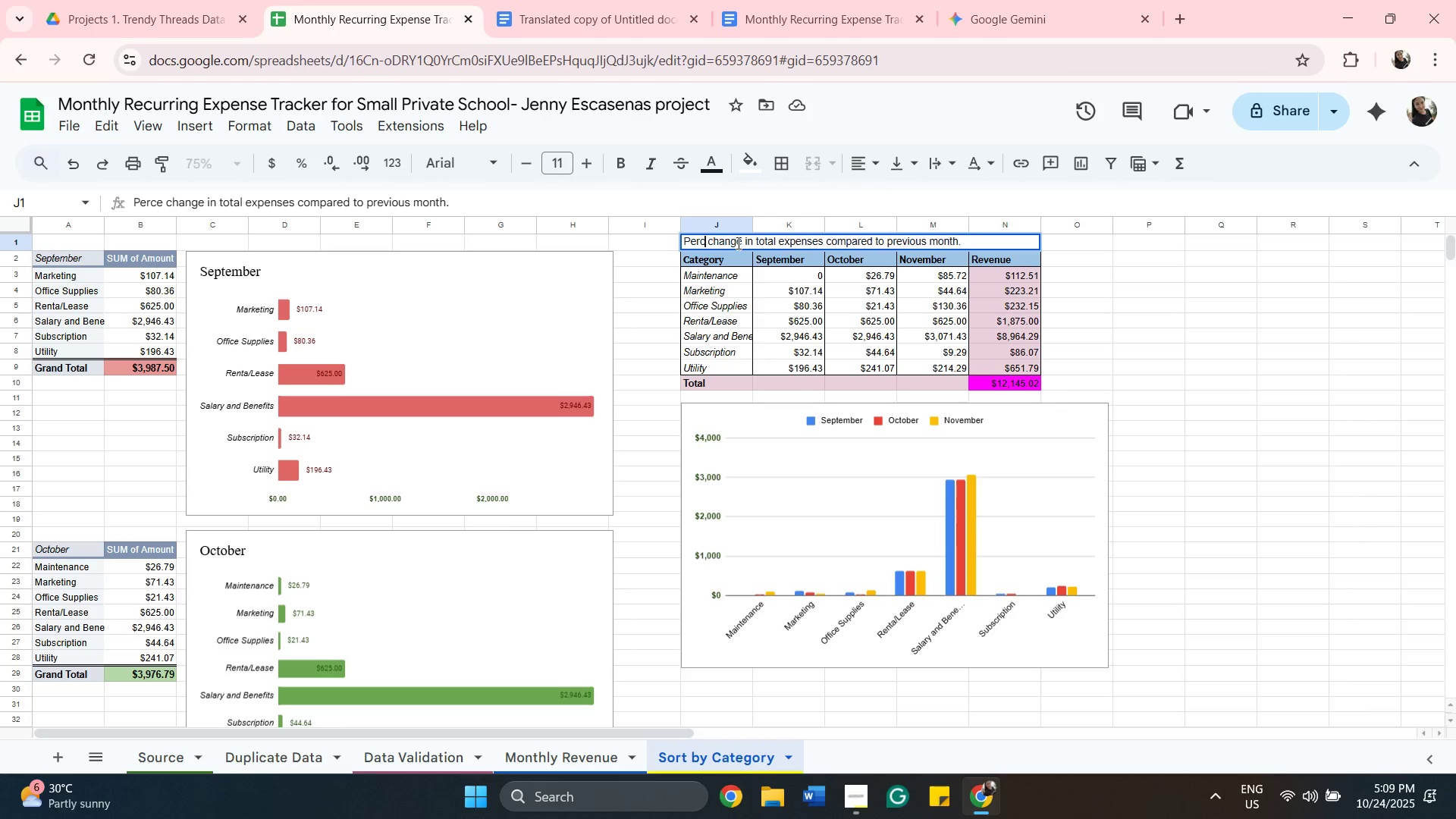 
key(Backspace)
 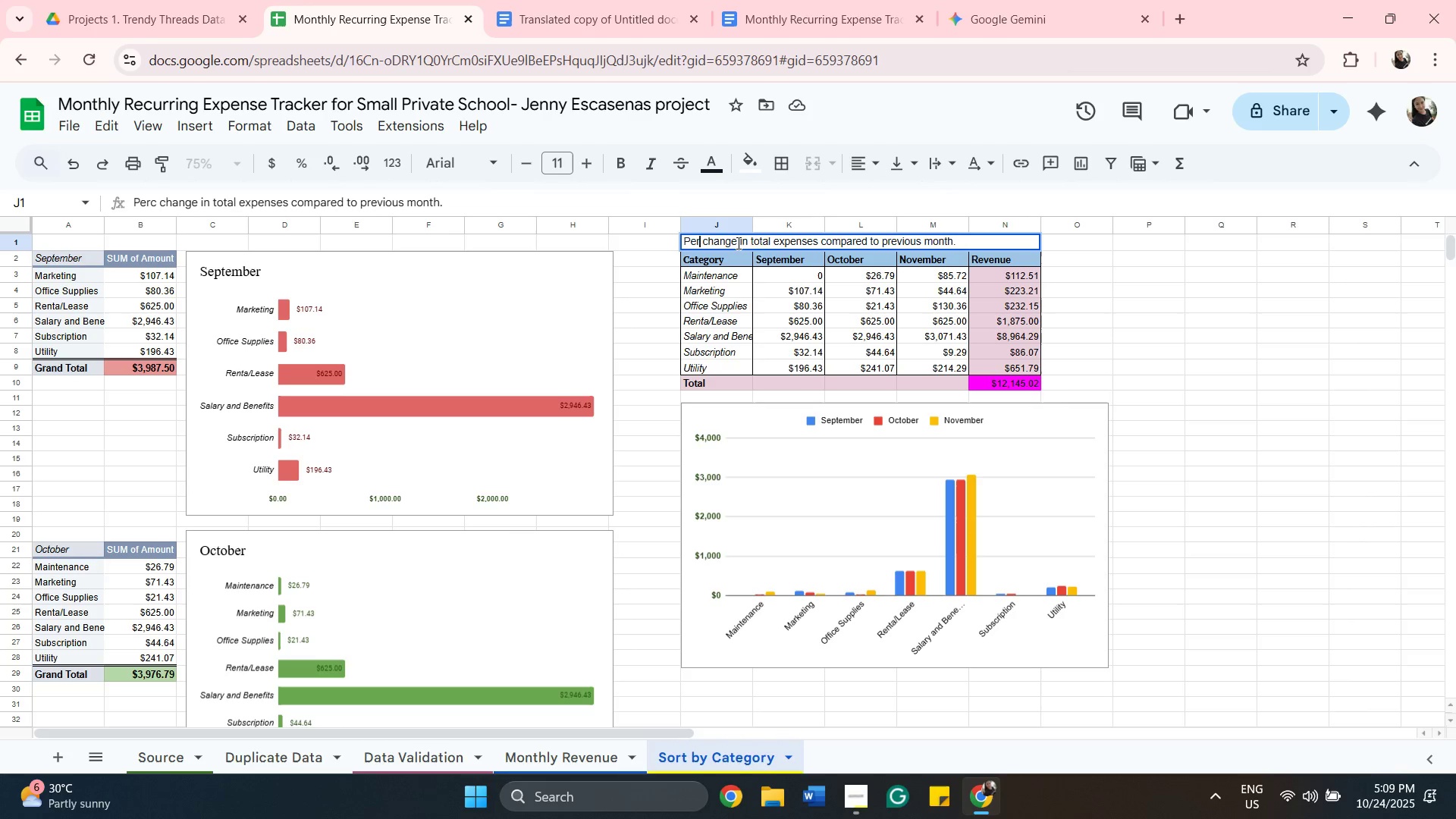 
key(Backspace)
 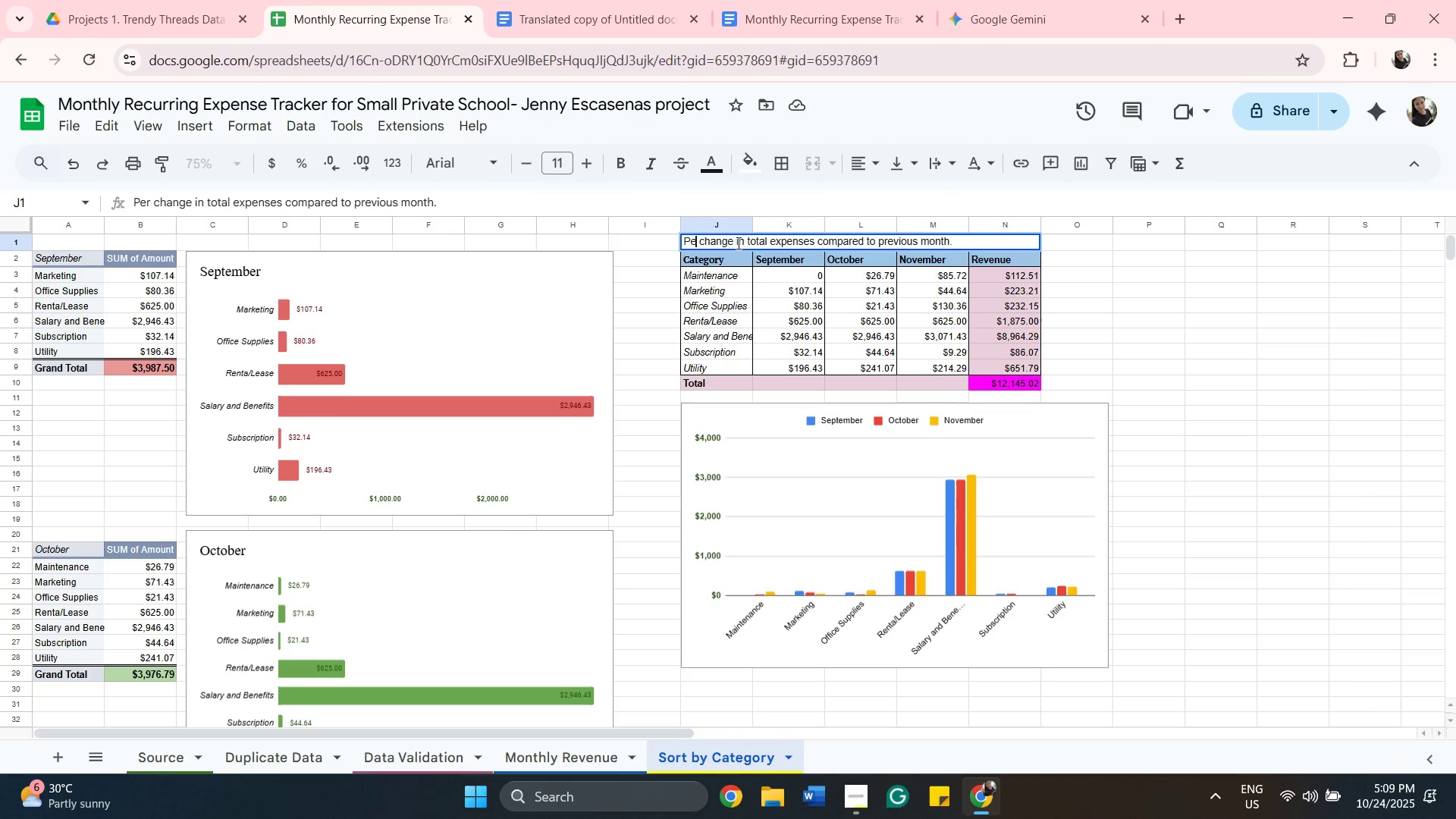 
key(Backspace)
 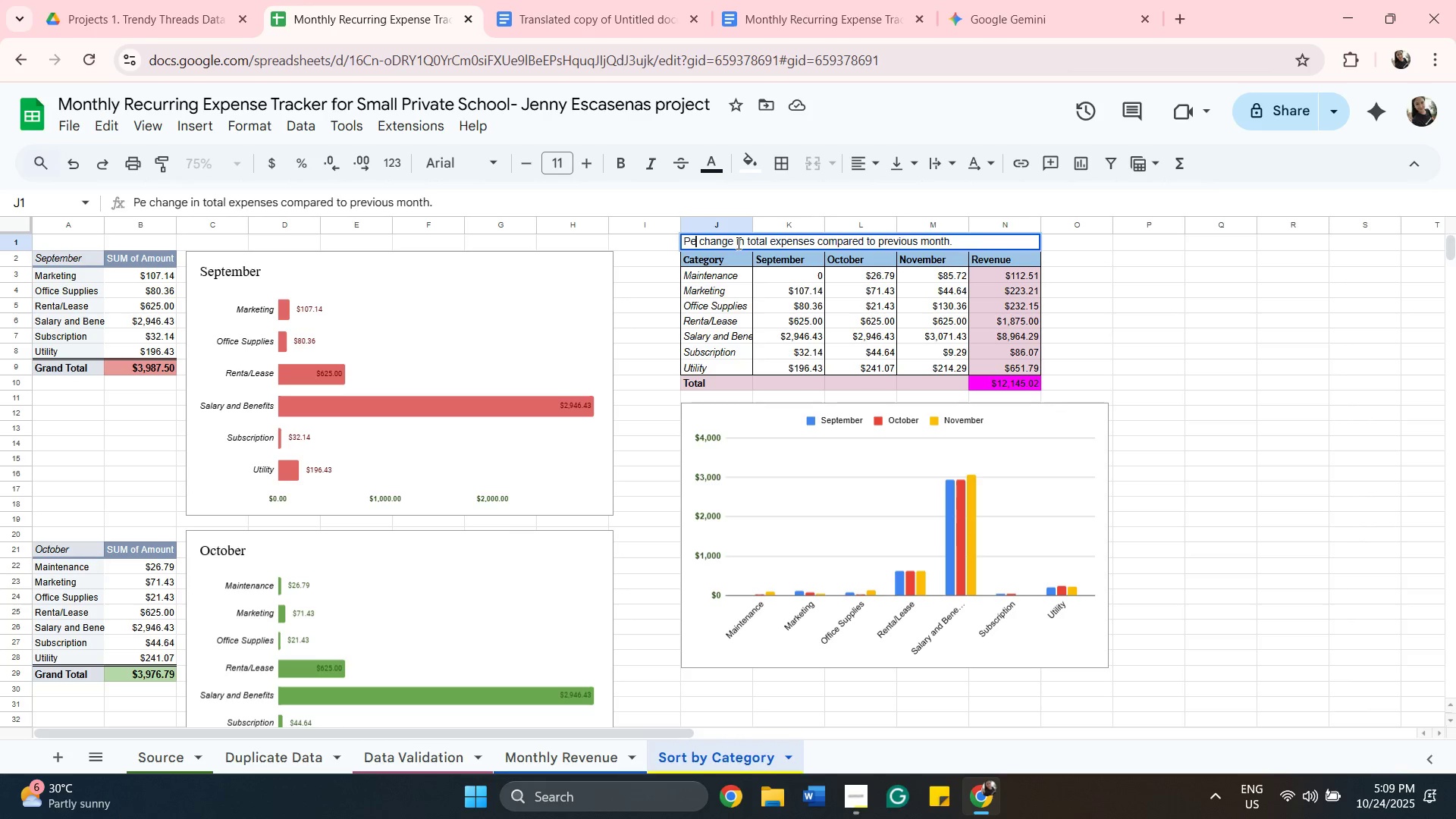 
key(Backspace)
 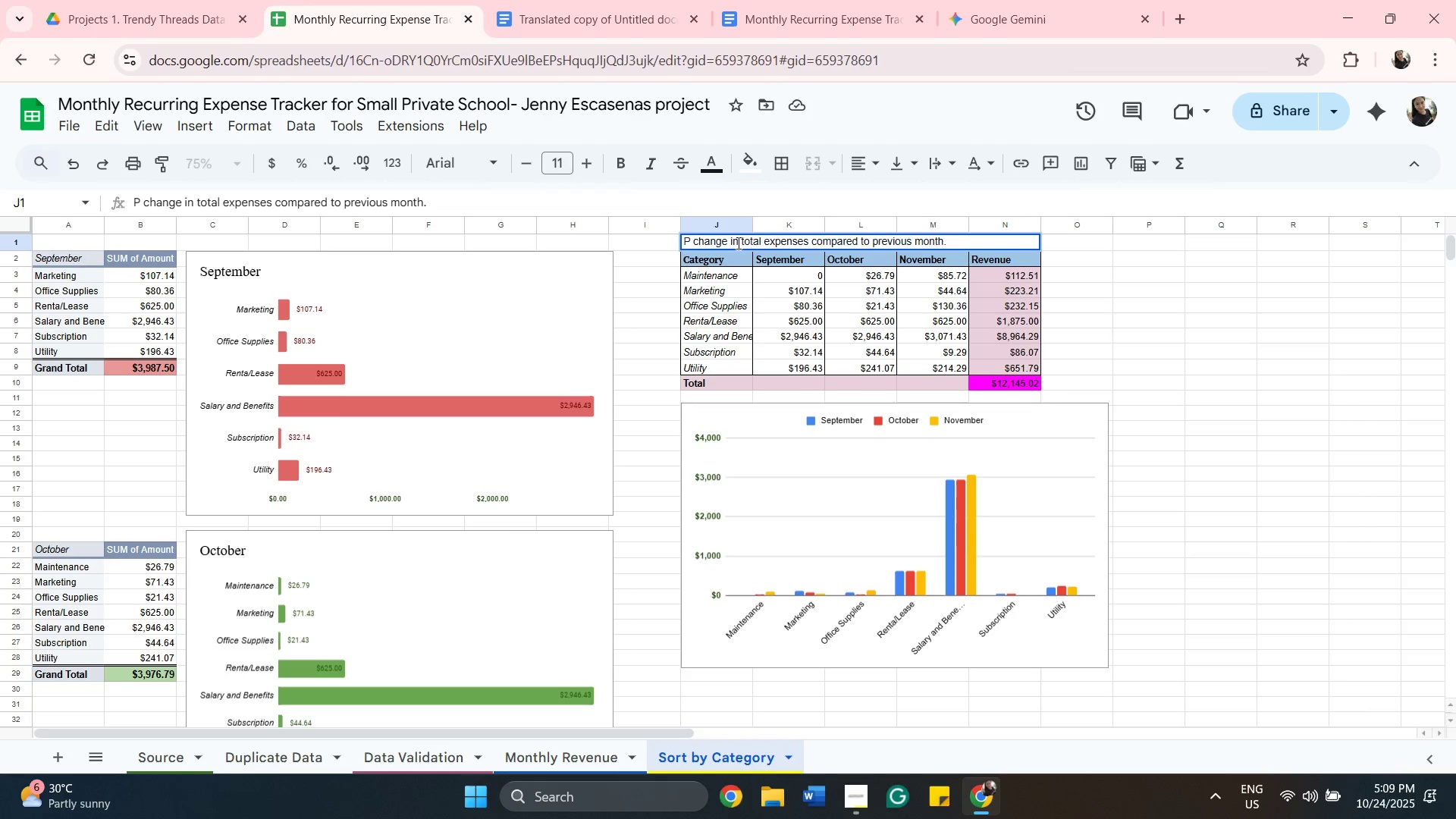 
key(Backspace)
 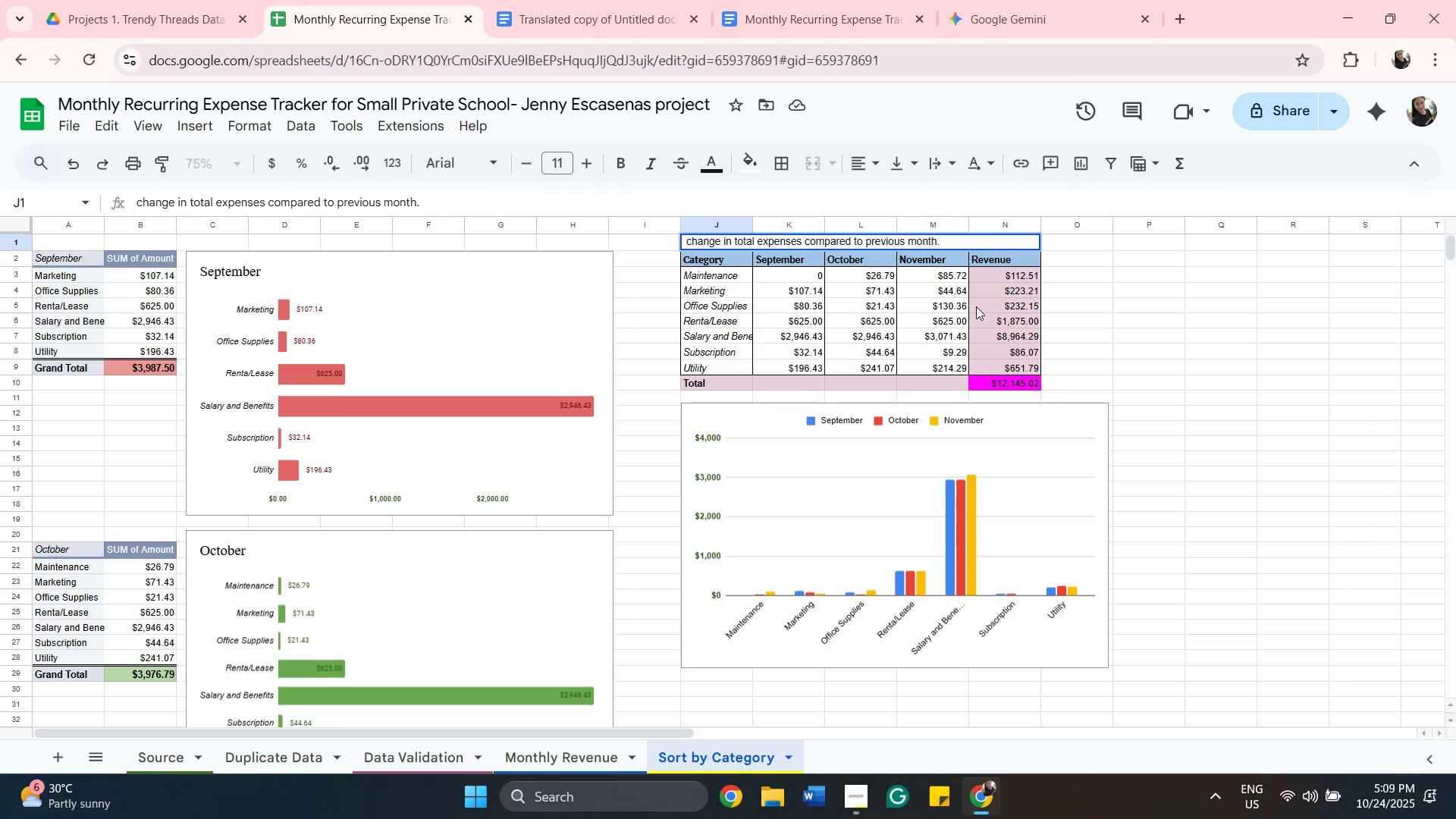 
left_click([1156, 296])
 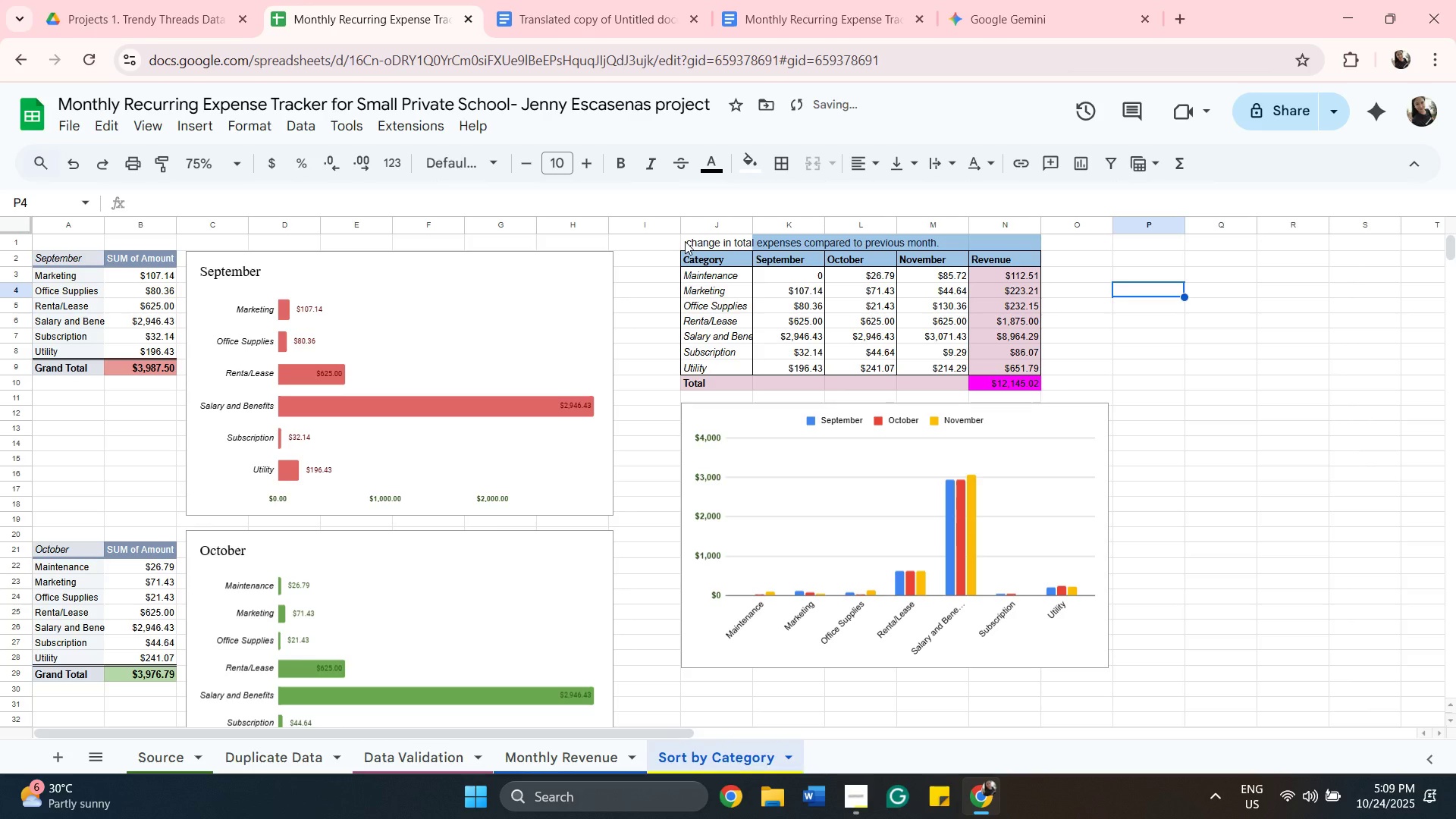 
left_click([685, 241])
 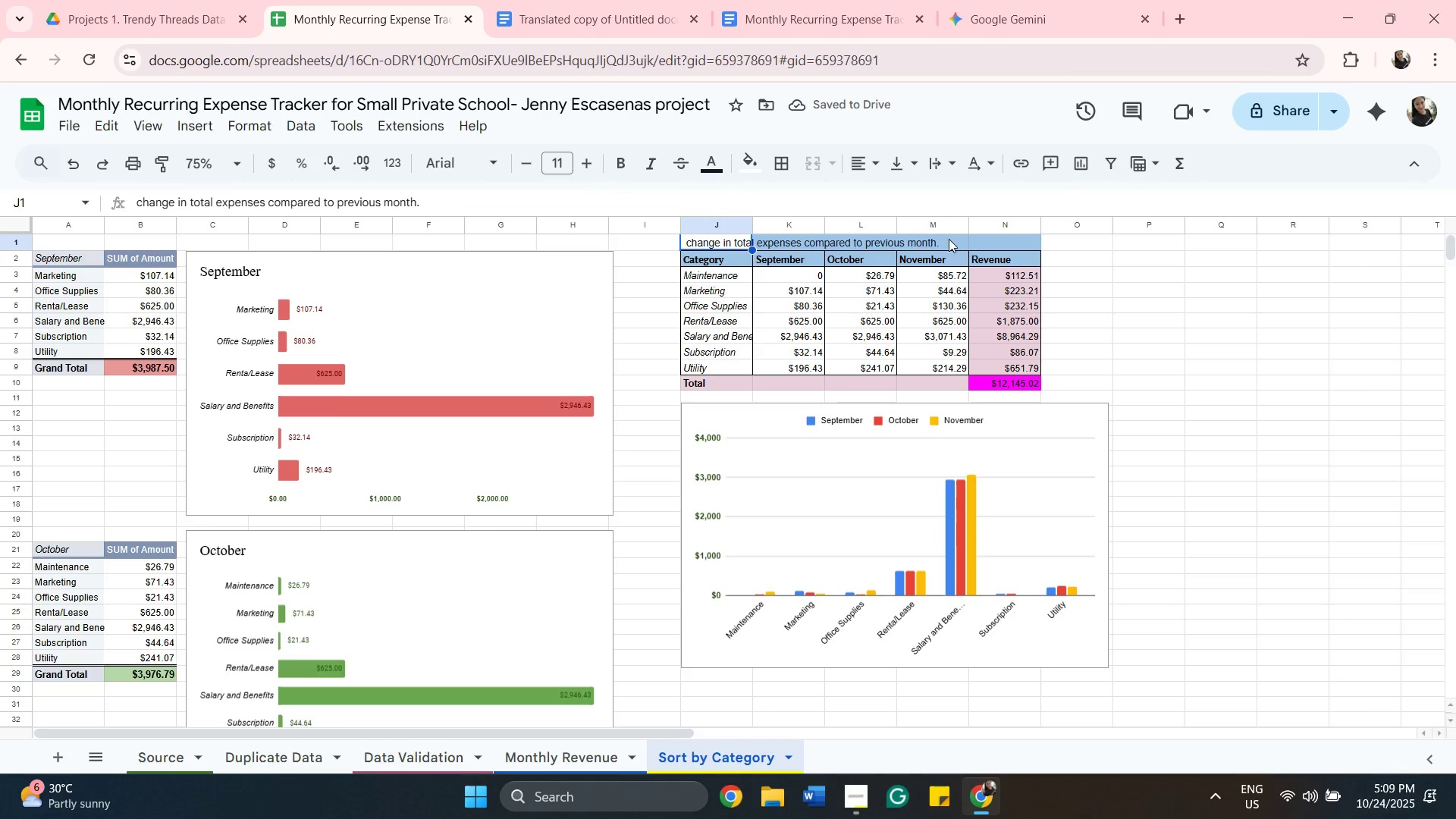 
key(Shift+ShiftLeft)
 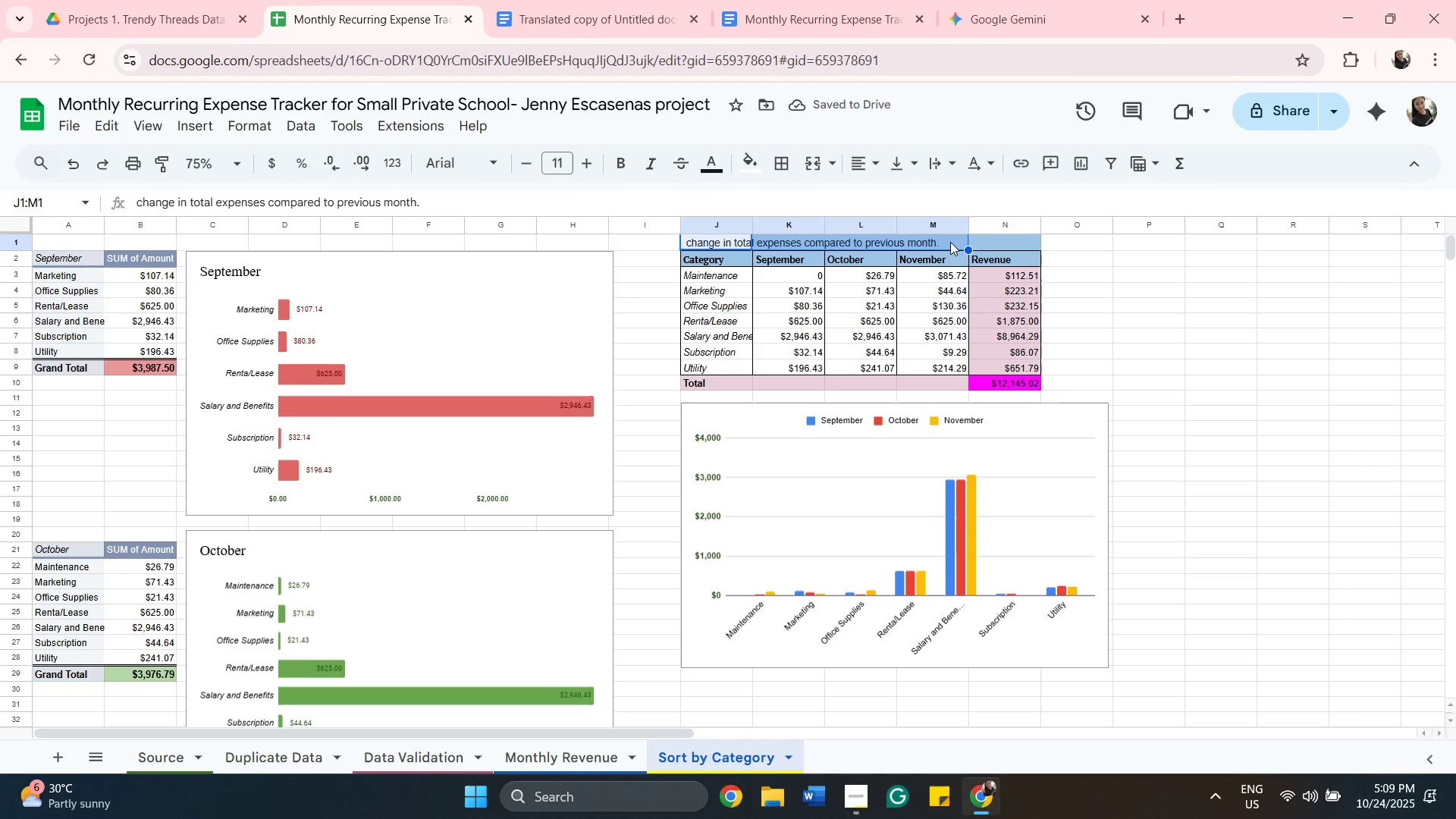 
left_click([950, 242])
 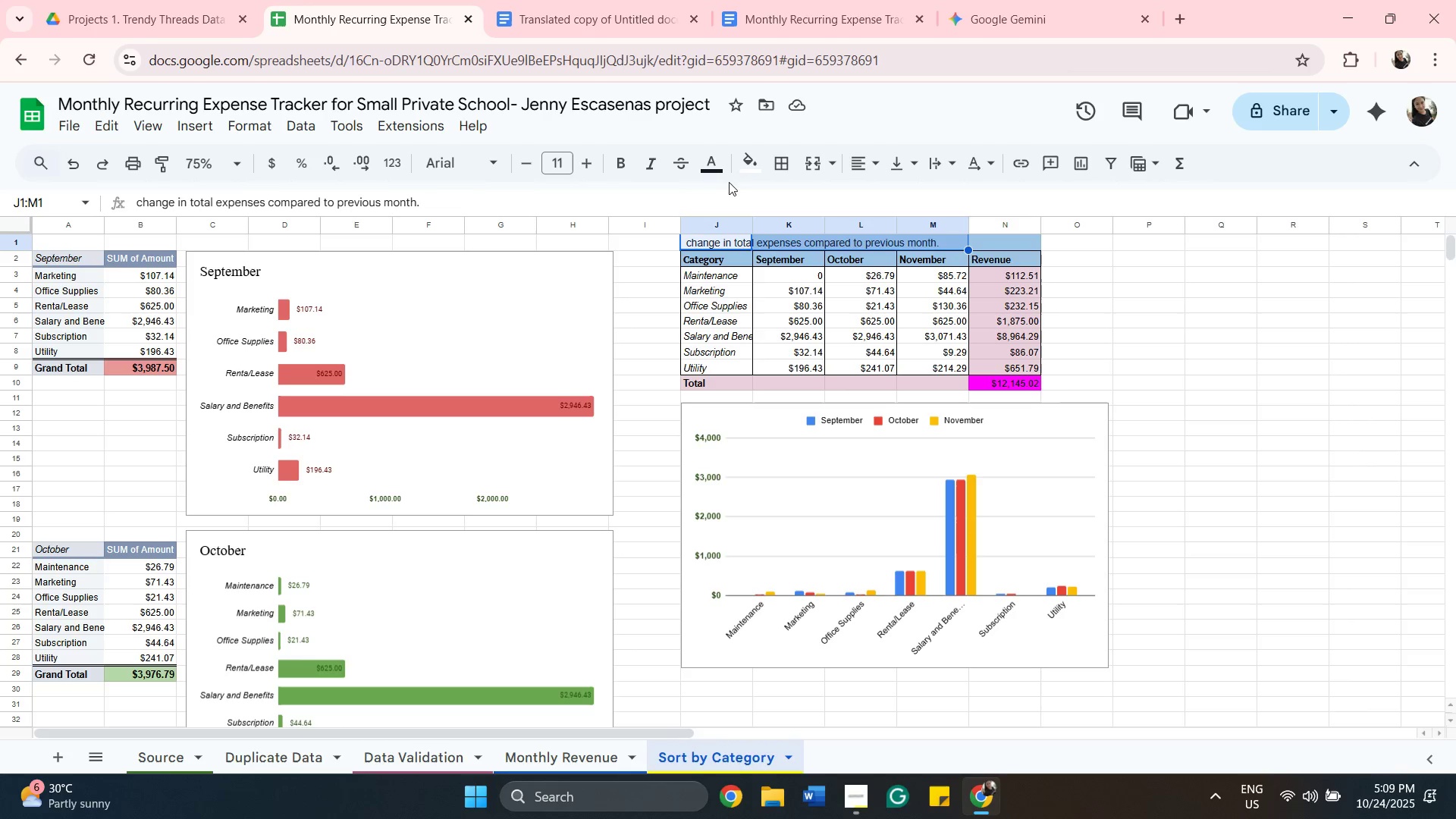 
left_click([747, 170])
 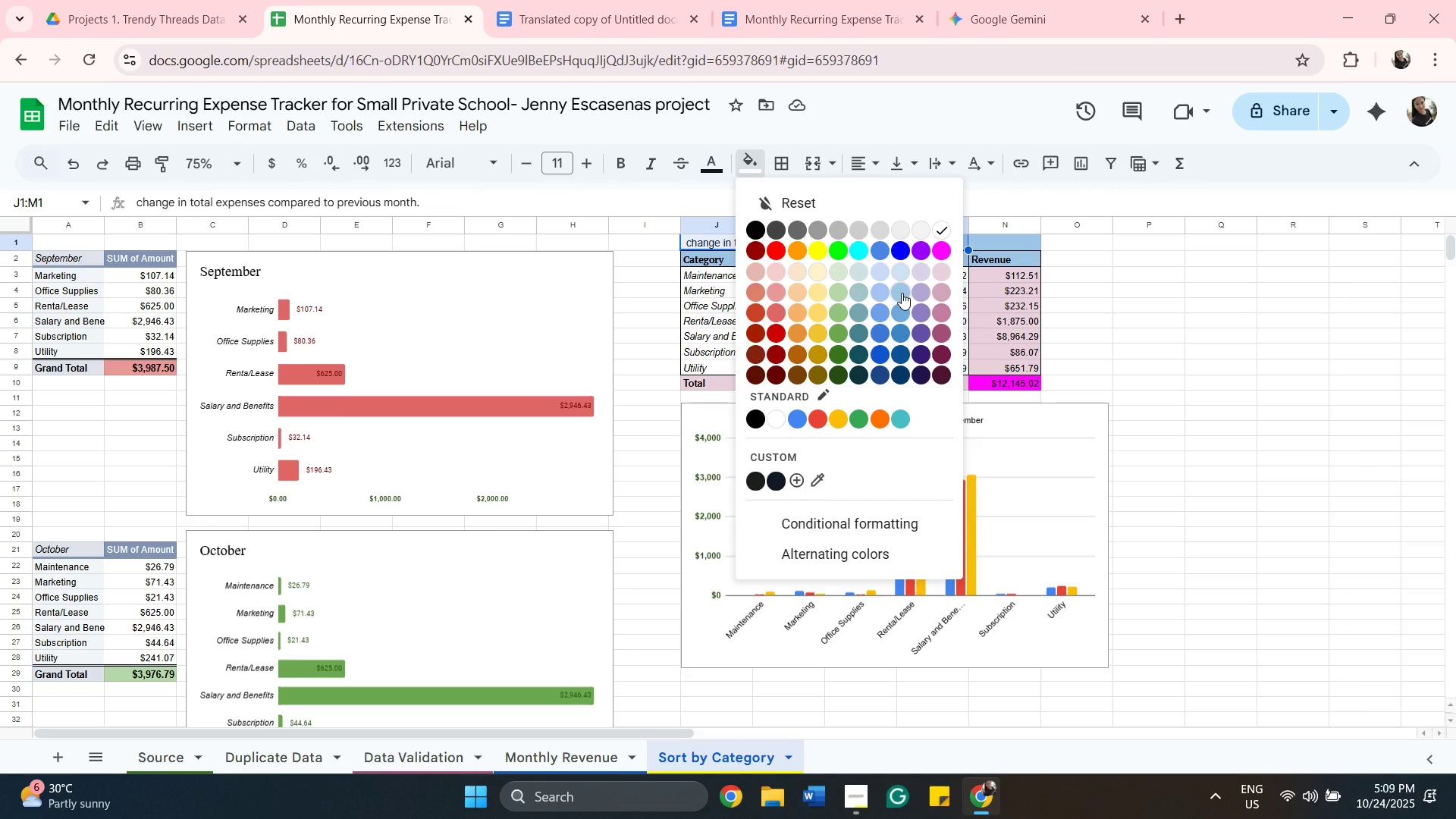 
left_click([902, 293])
 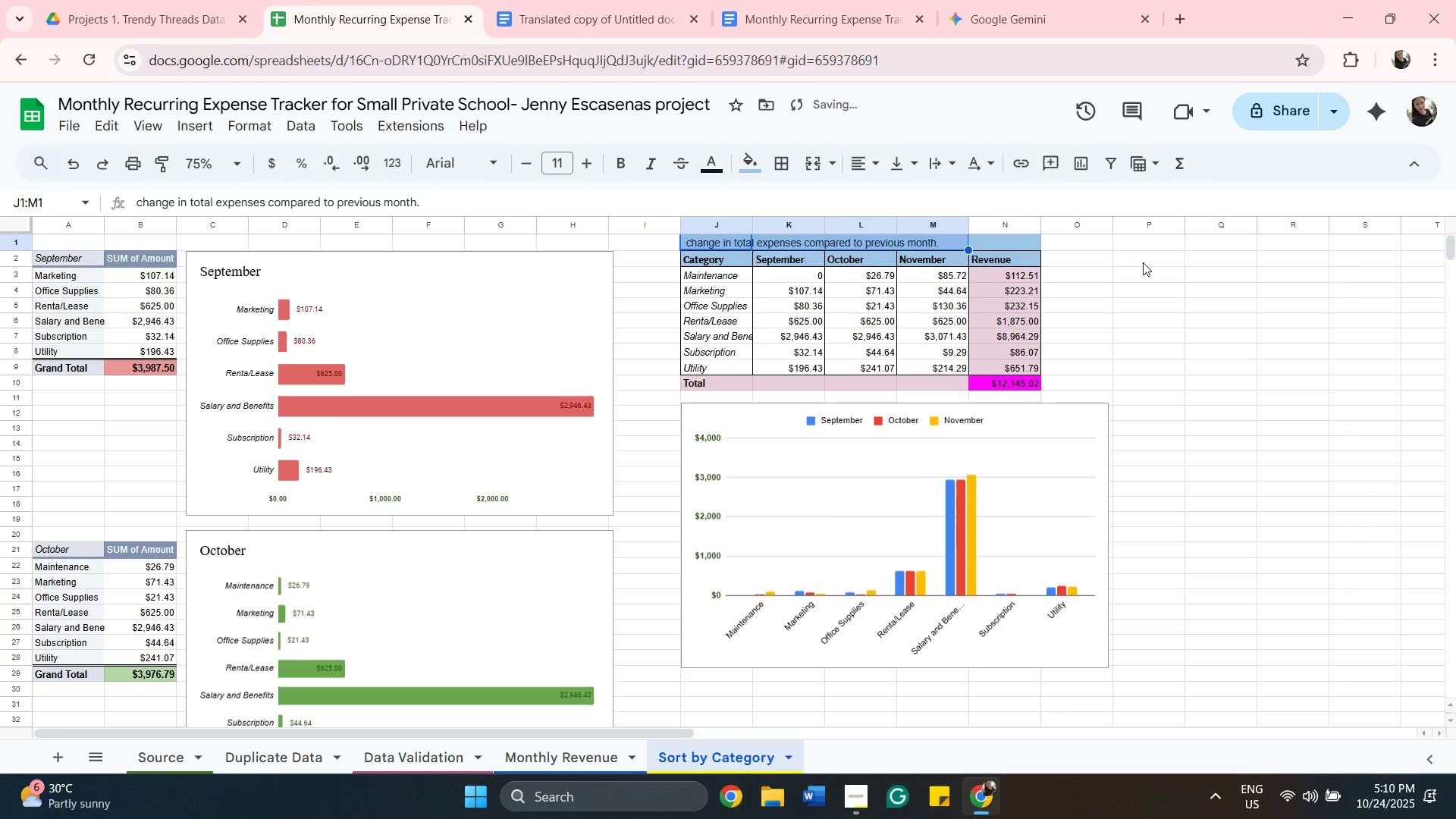 
left_click([1143, 262])
 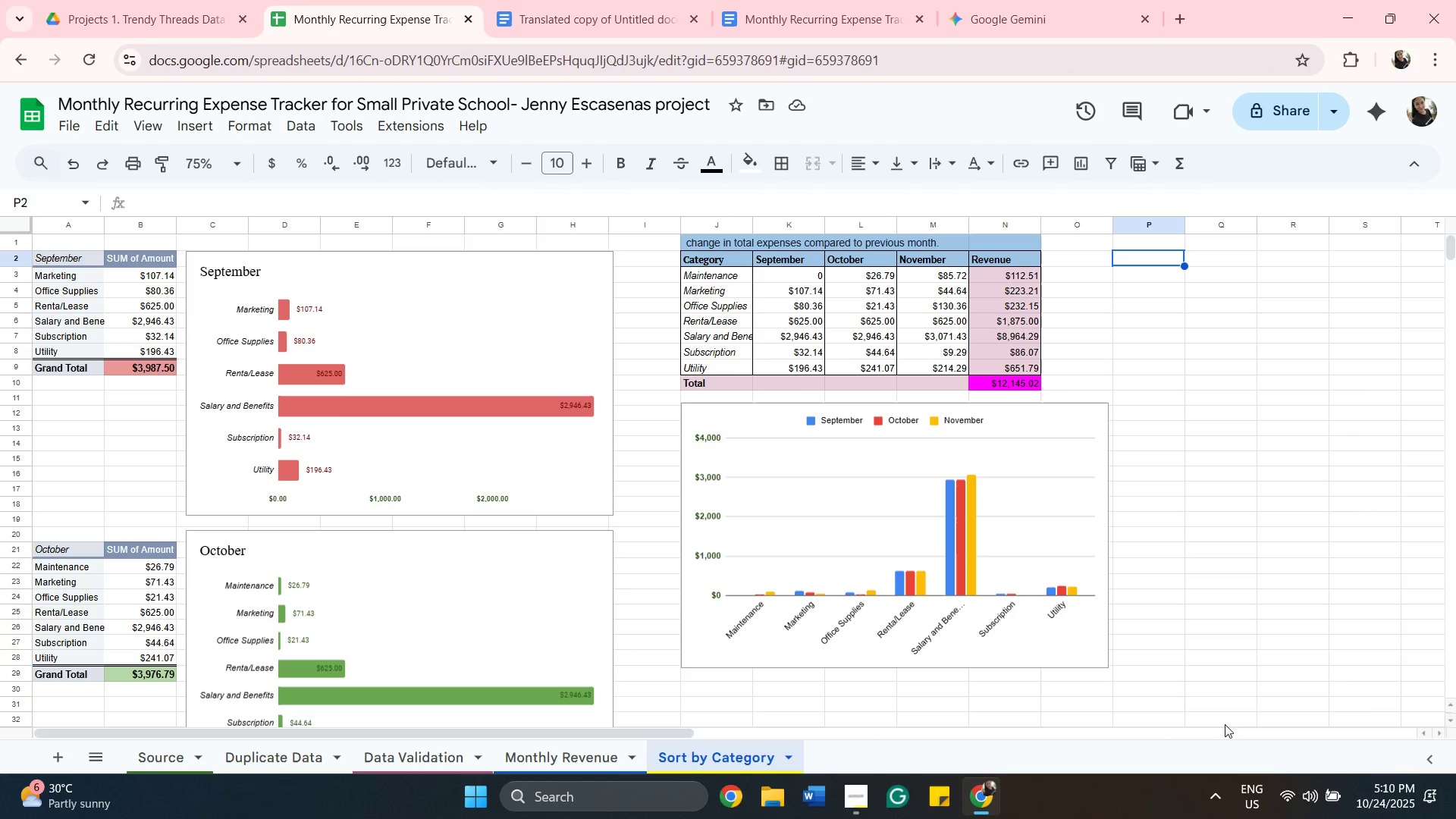 
wait(7.83)
 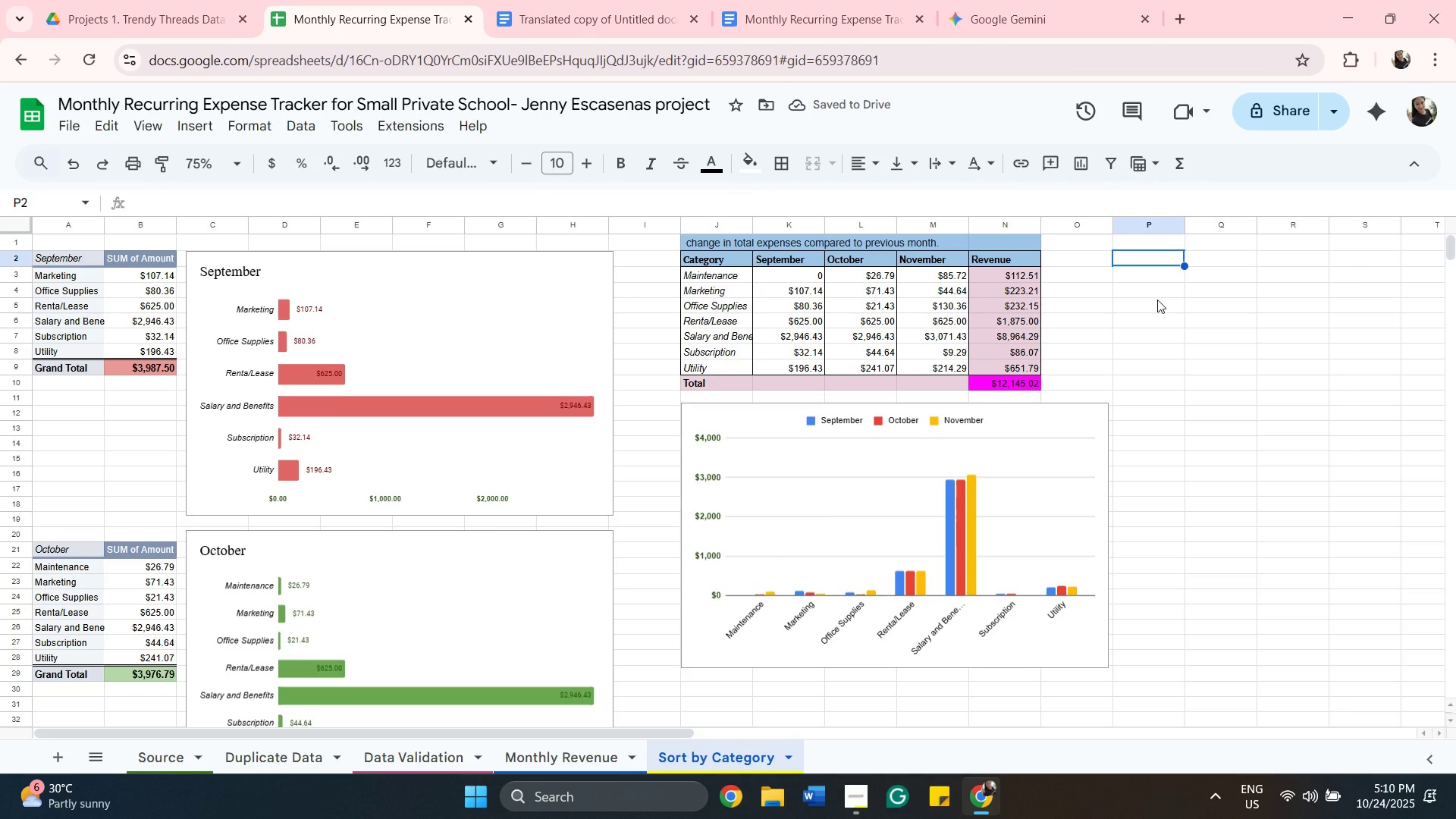 
mouse_move([856, 804])
 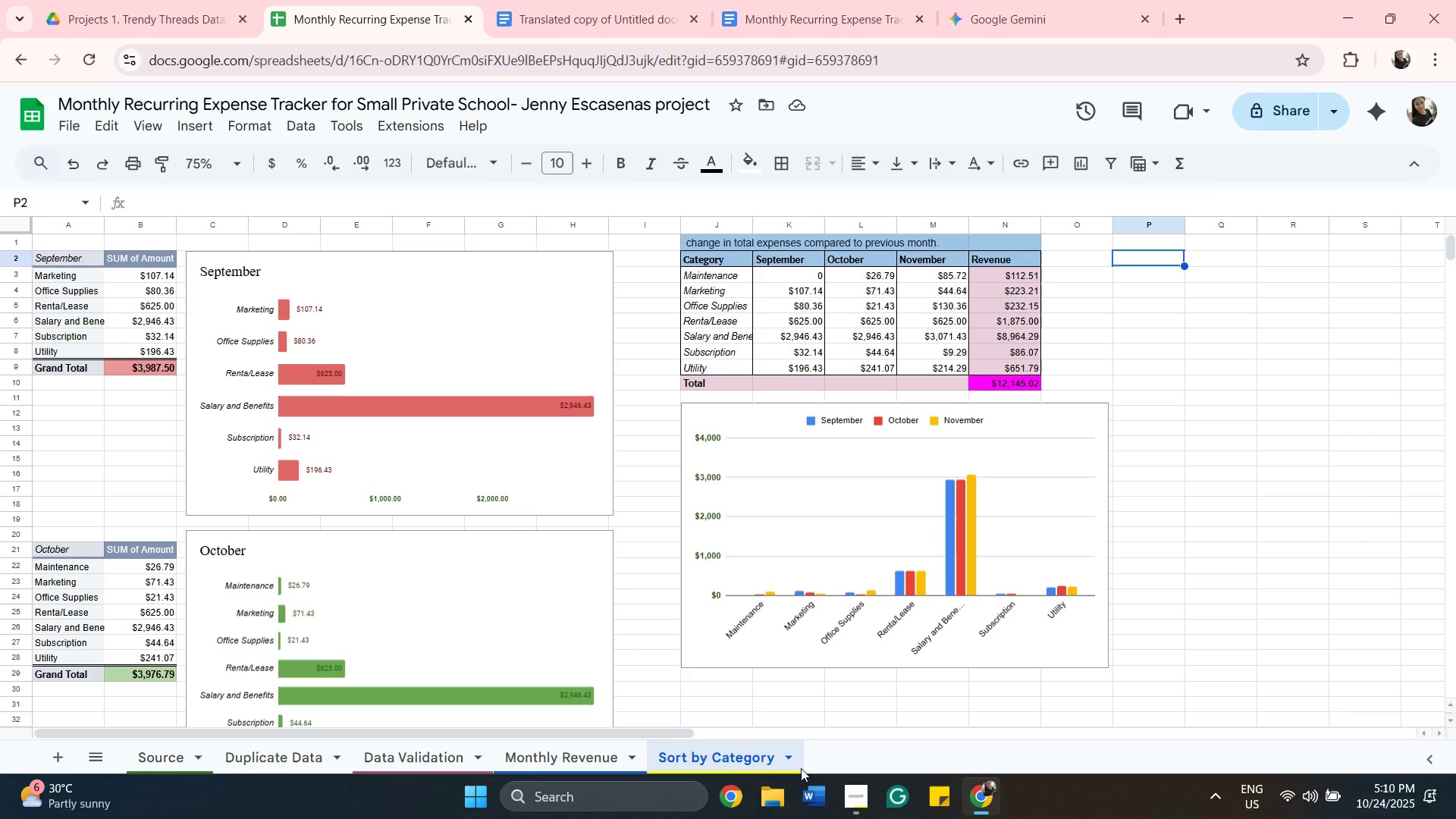 
wait(5.24)
 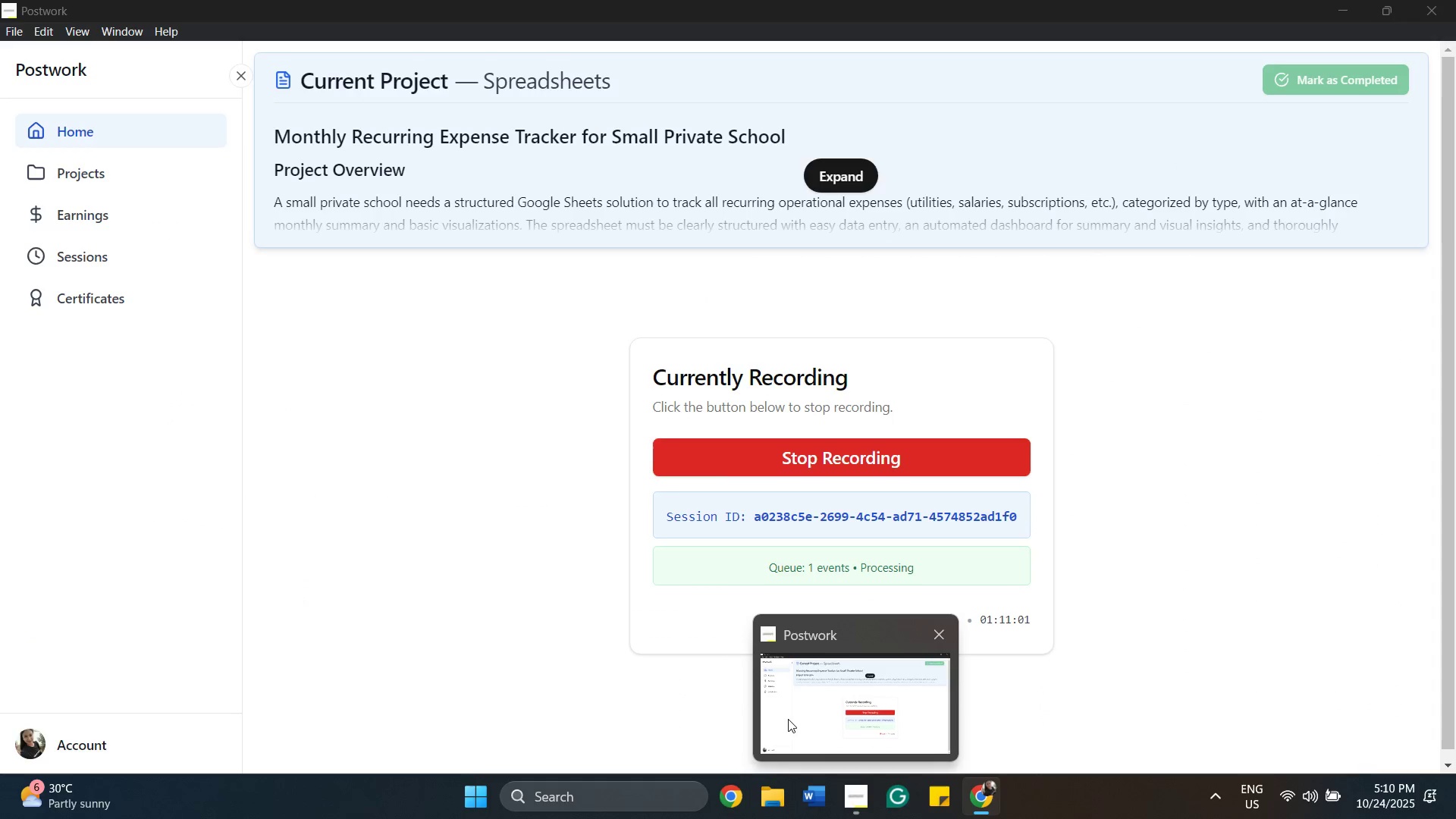 
left_click([857, 792])